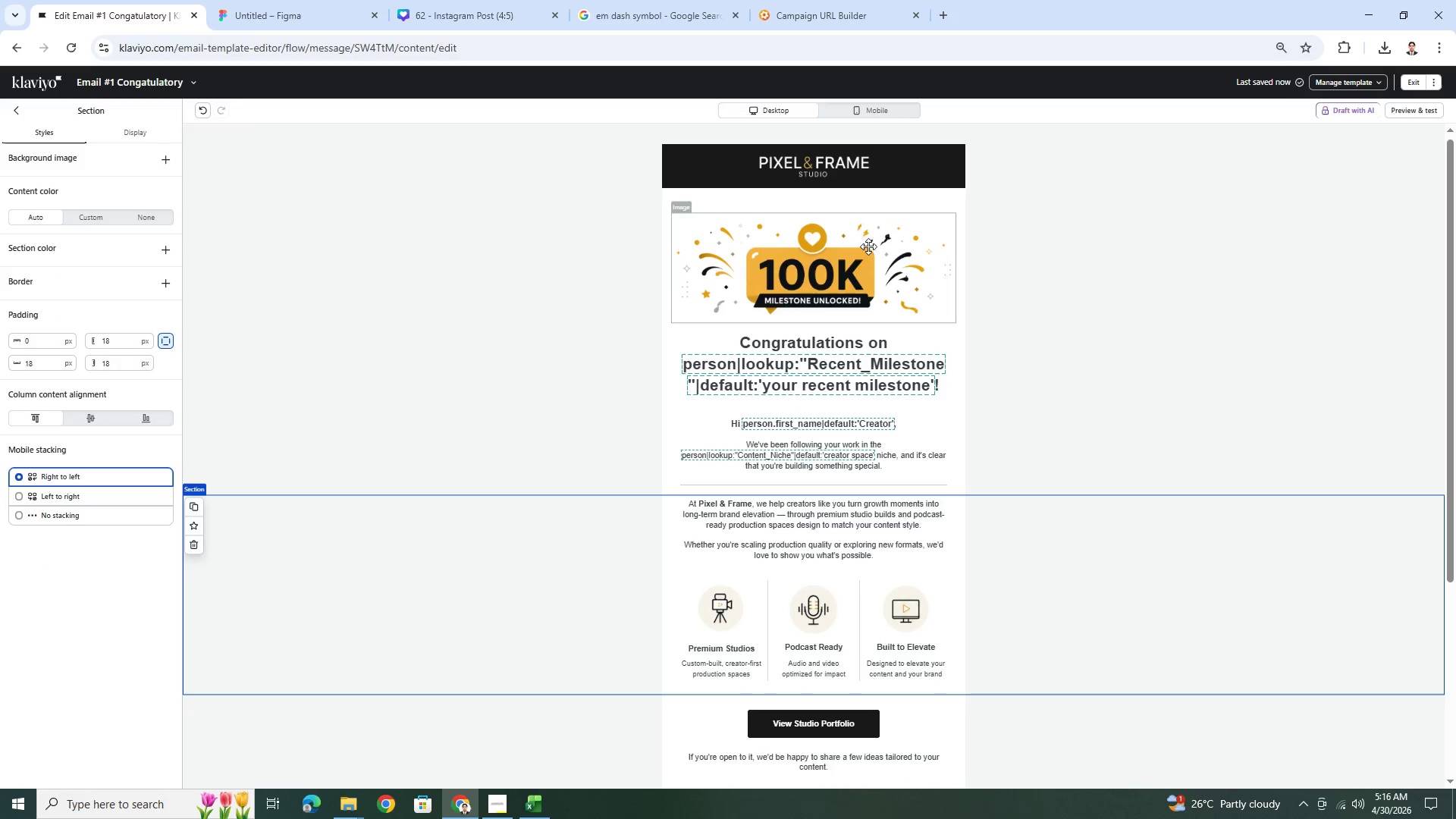 
scroll: coordinate [529, 532], scroll_direction: down, amount: 6.0
 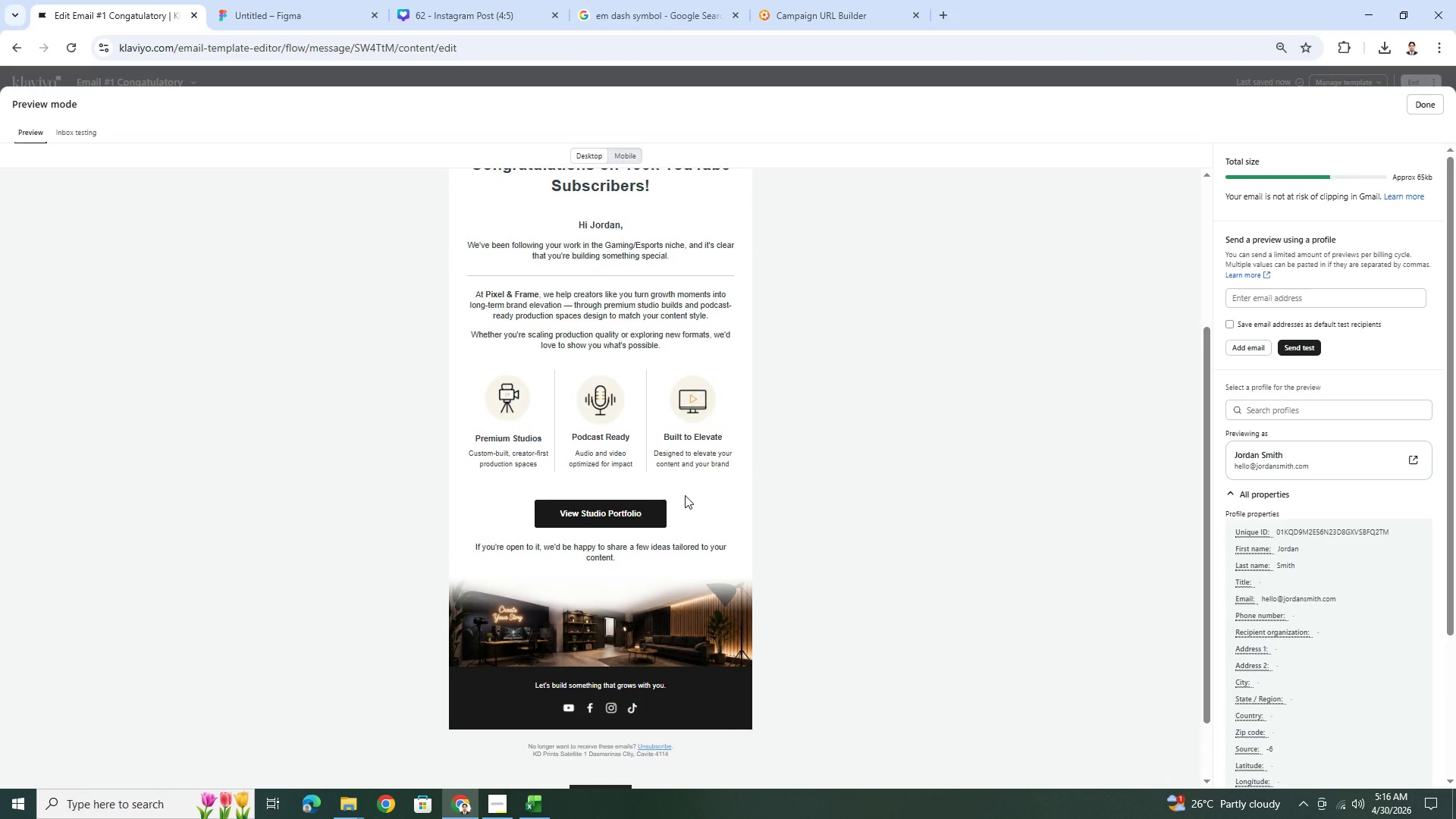 
wait(8.04)
 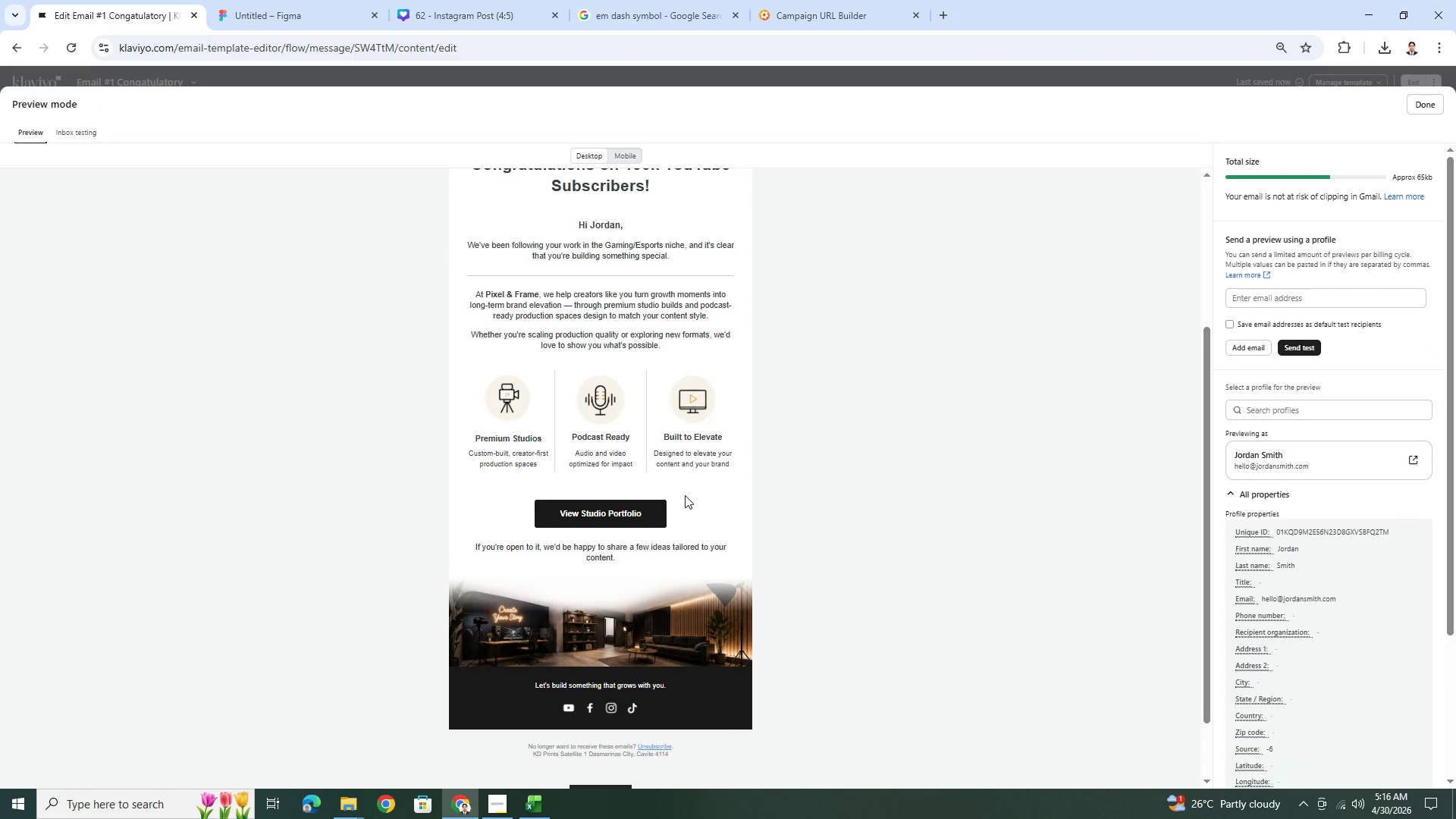 
scroll: coordinate [981, 615], scroll_direction: up, amount: 3.0
 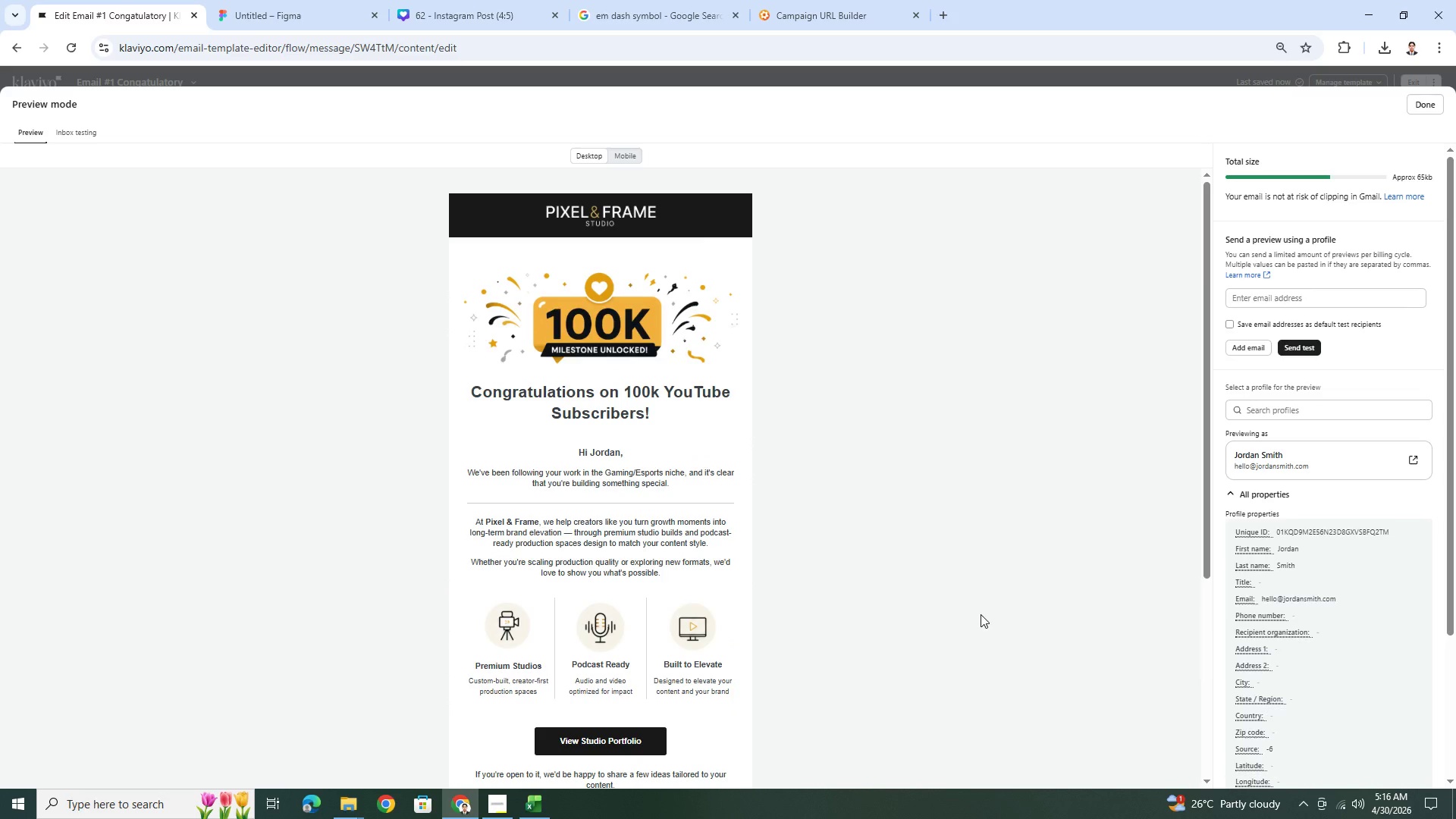 
scroll: coordinate [981, 614], scroll_direction: down, amount: 1.0
 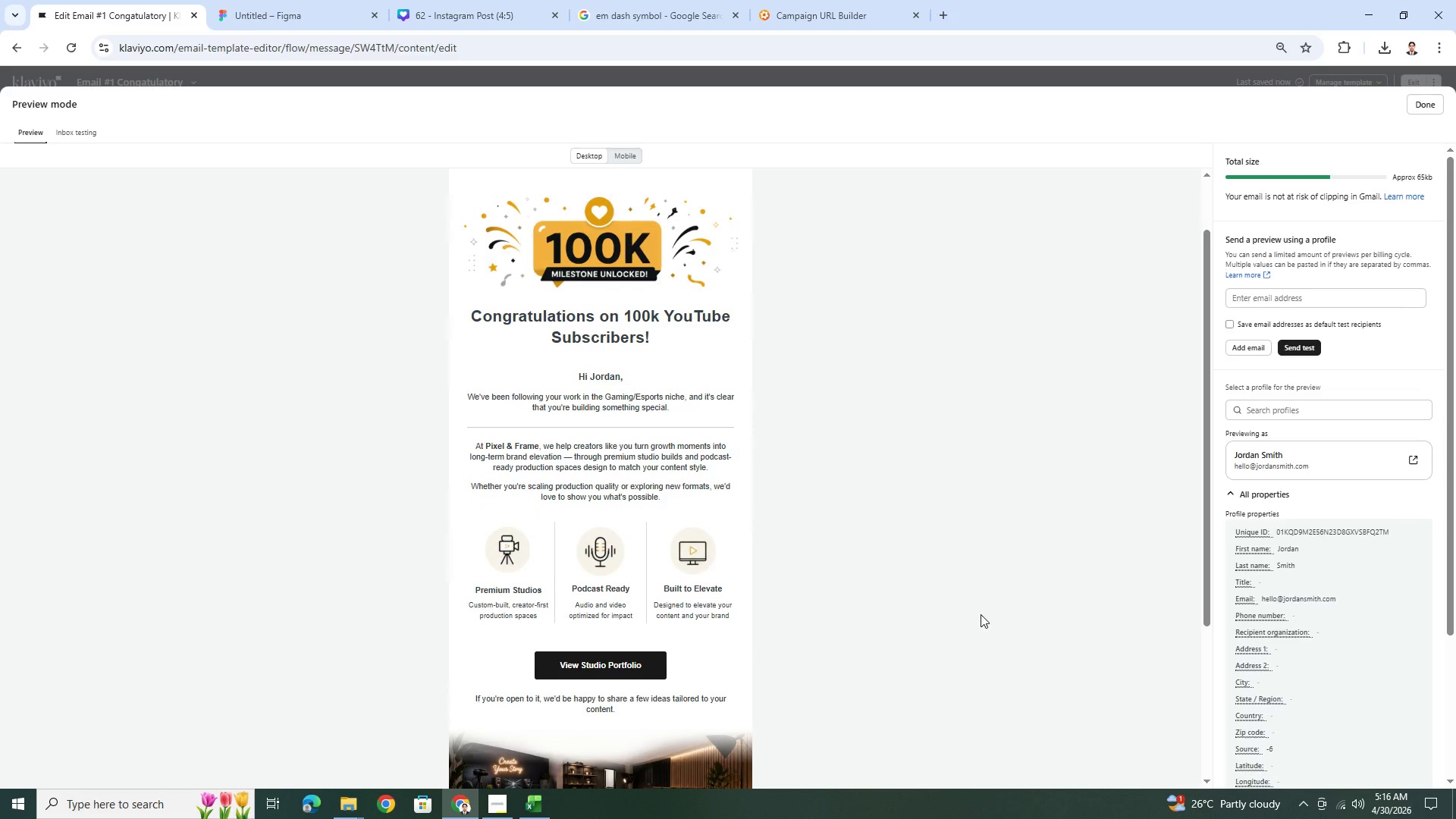 
scroll: coordinate [981, 614], scroll_direction: up, amount: 1.0
 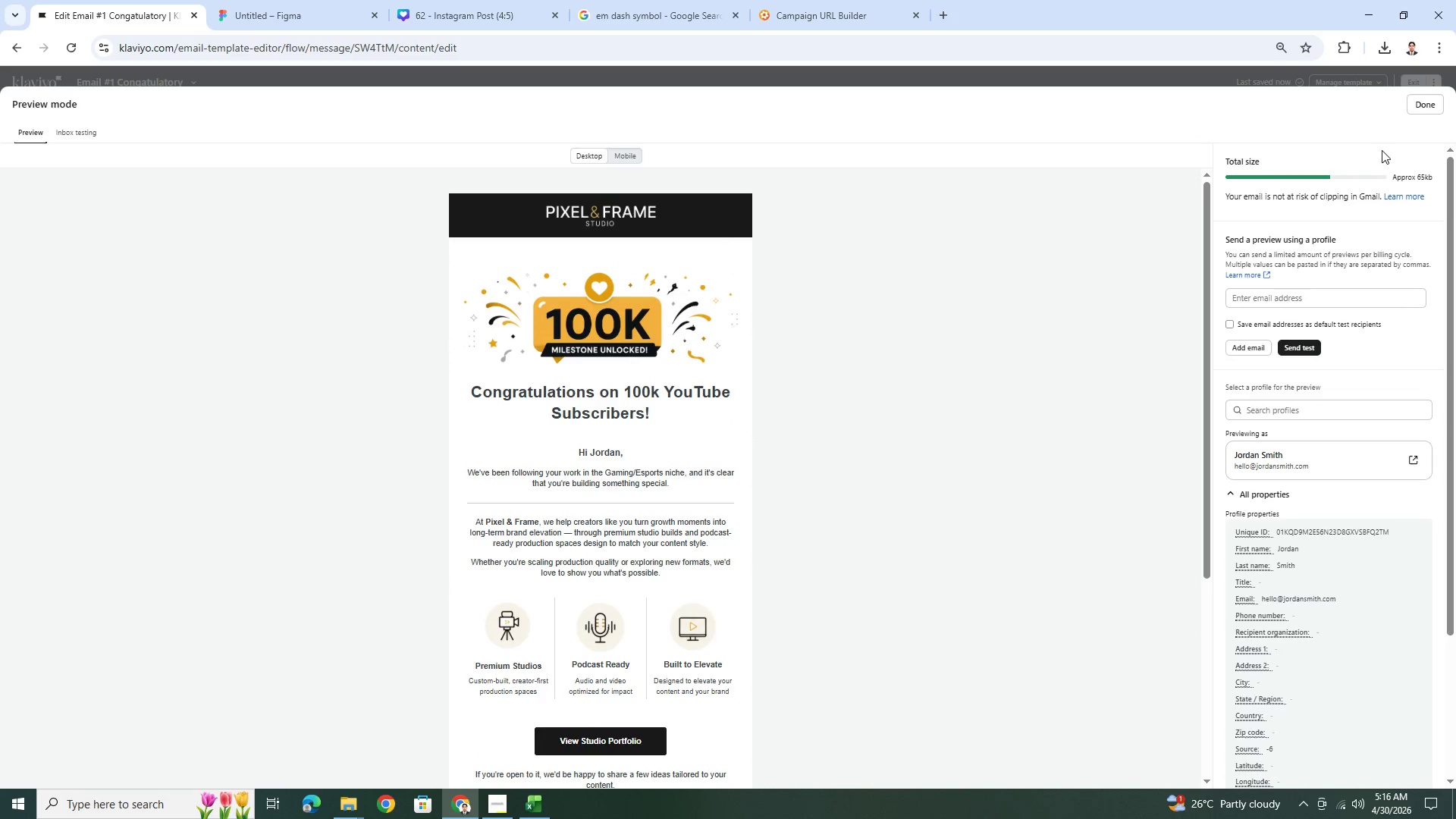 
left_click([1410, 105])
 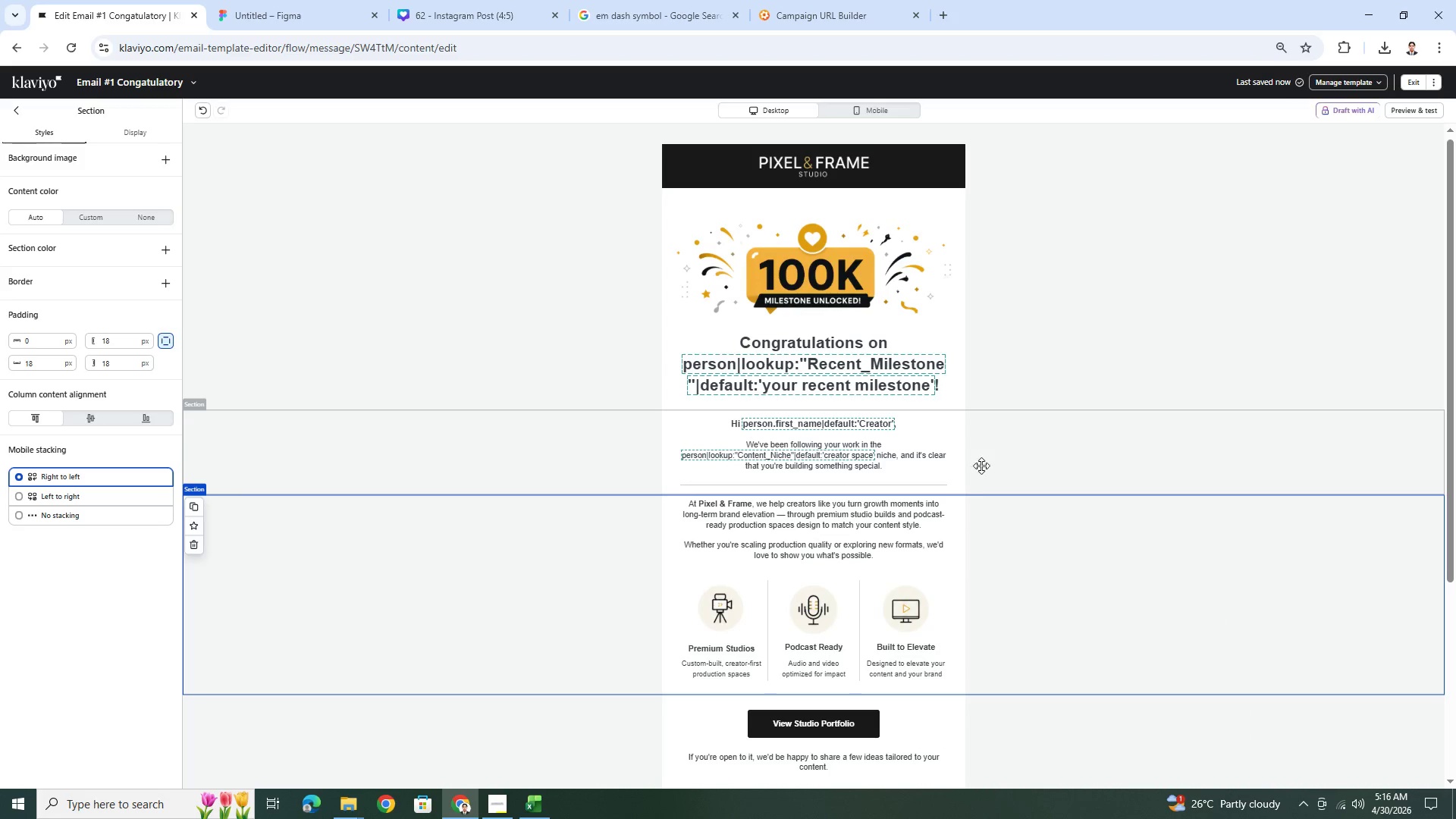 
scroll: coordinate [1003, 497], scroll_direction: down, amount: 4.0
 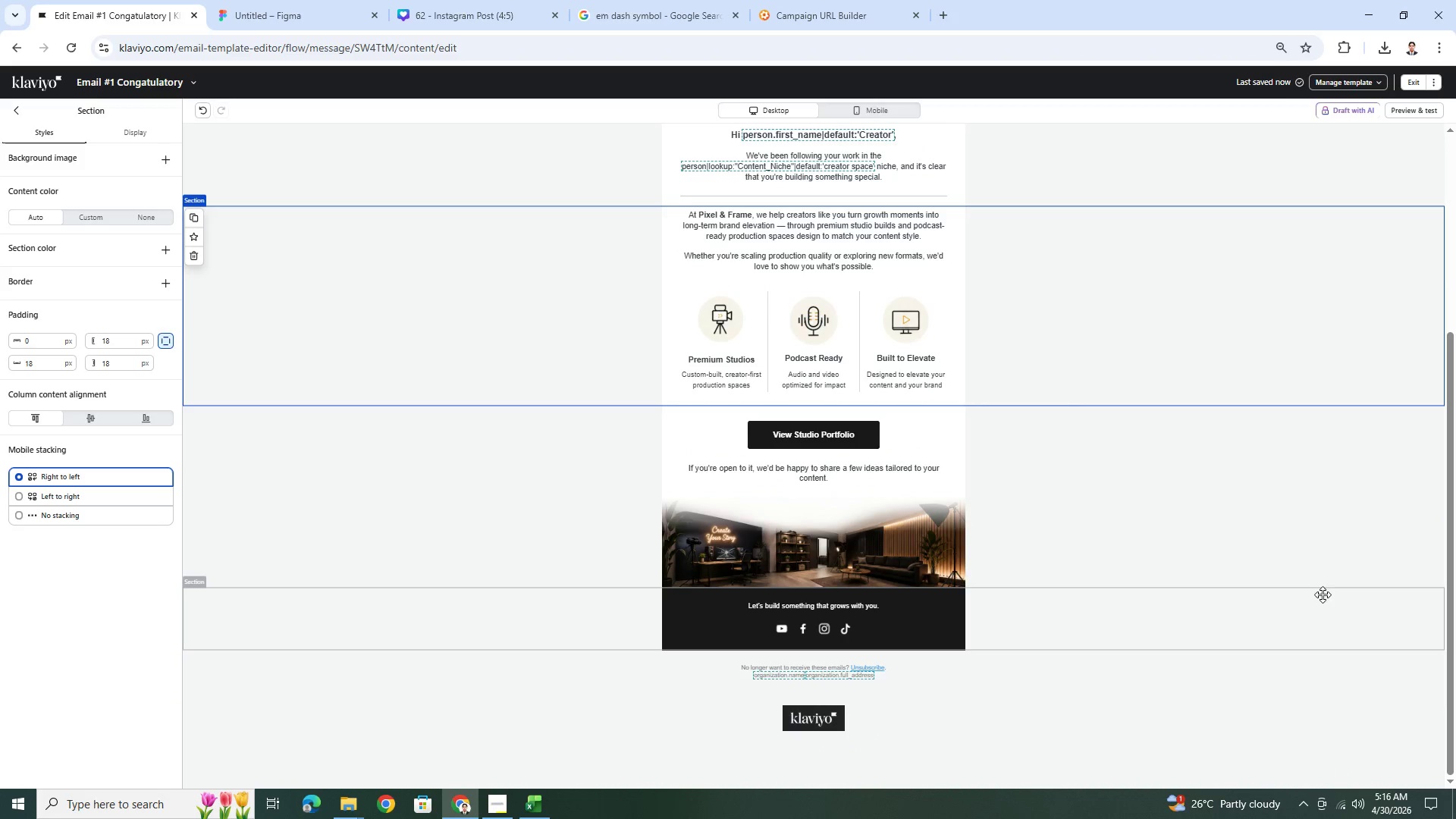 
scroll: coordinate [1331, 624], scroll_direction: up, amount: 4.0
 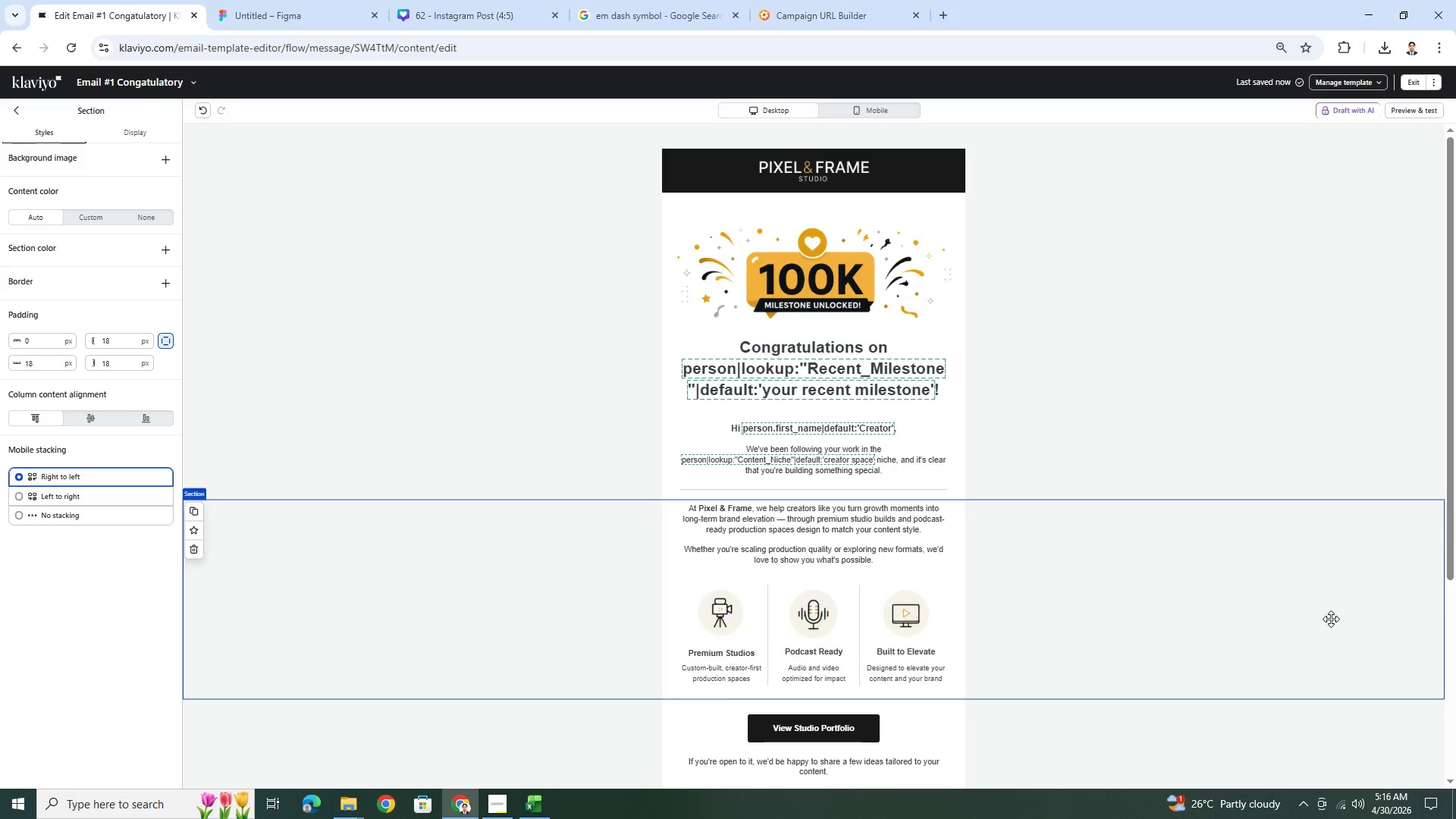 
scroll: coordinate [1332, 614], scroll_direction: down, amount: 3.0
 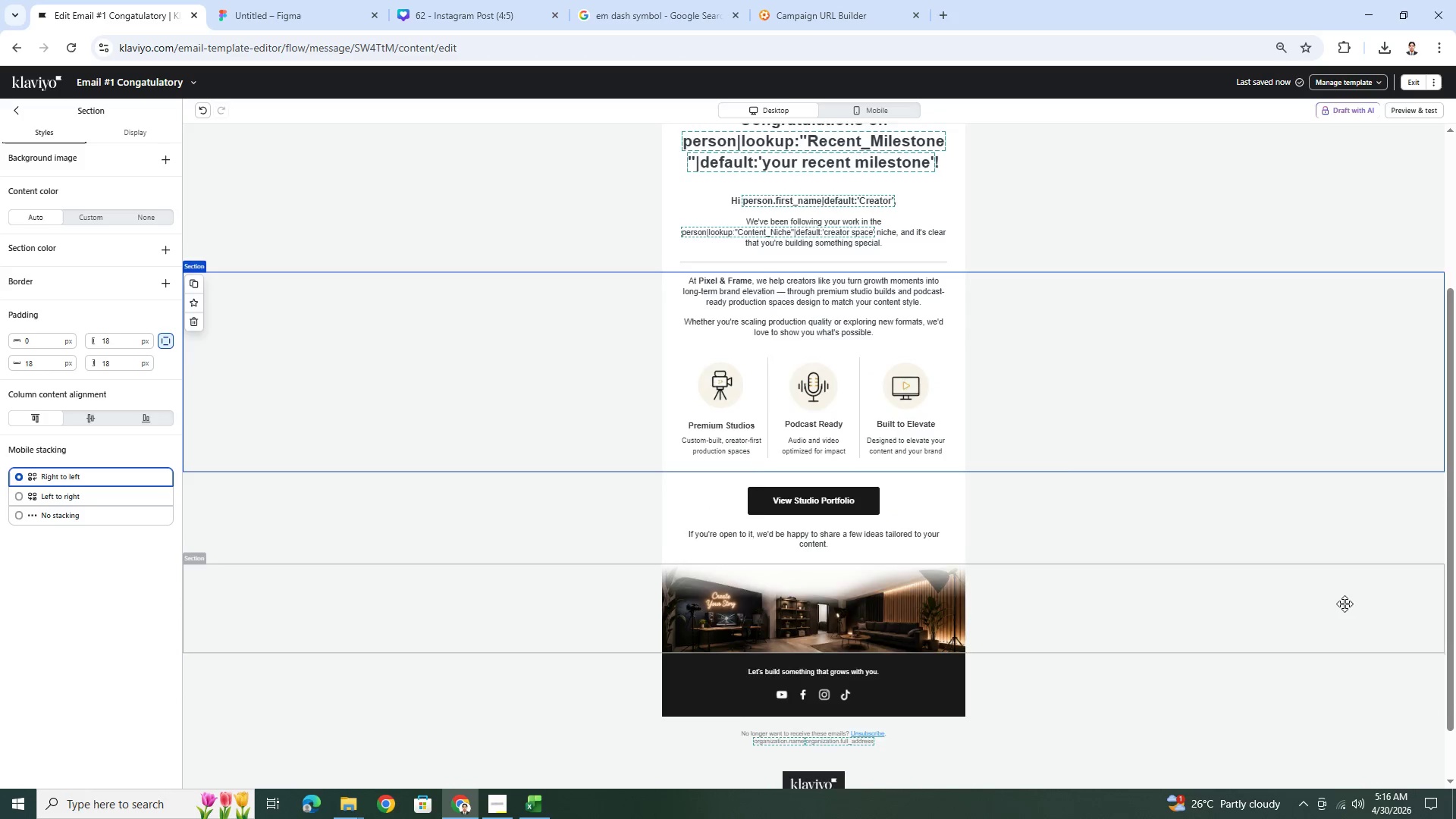 
scroll: coordinate [1339, 598], scroll_direction: up, amount: 11.0
 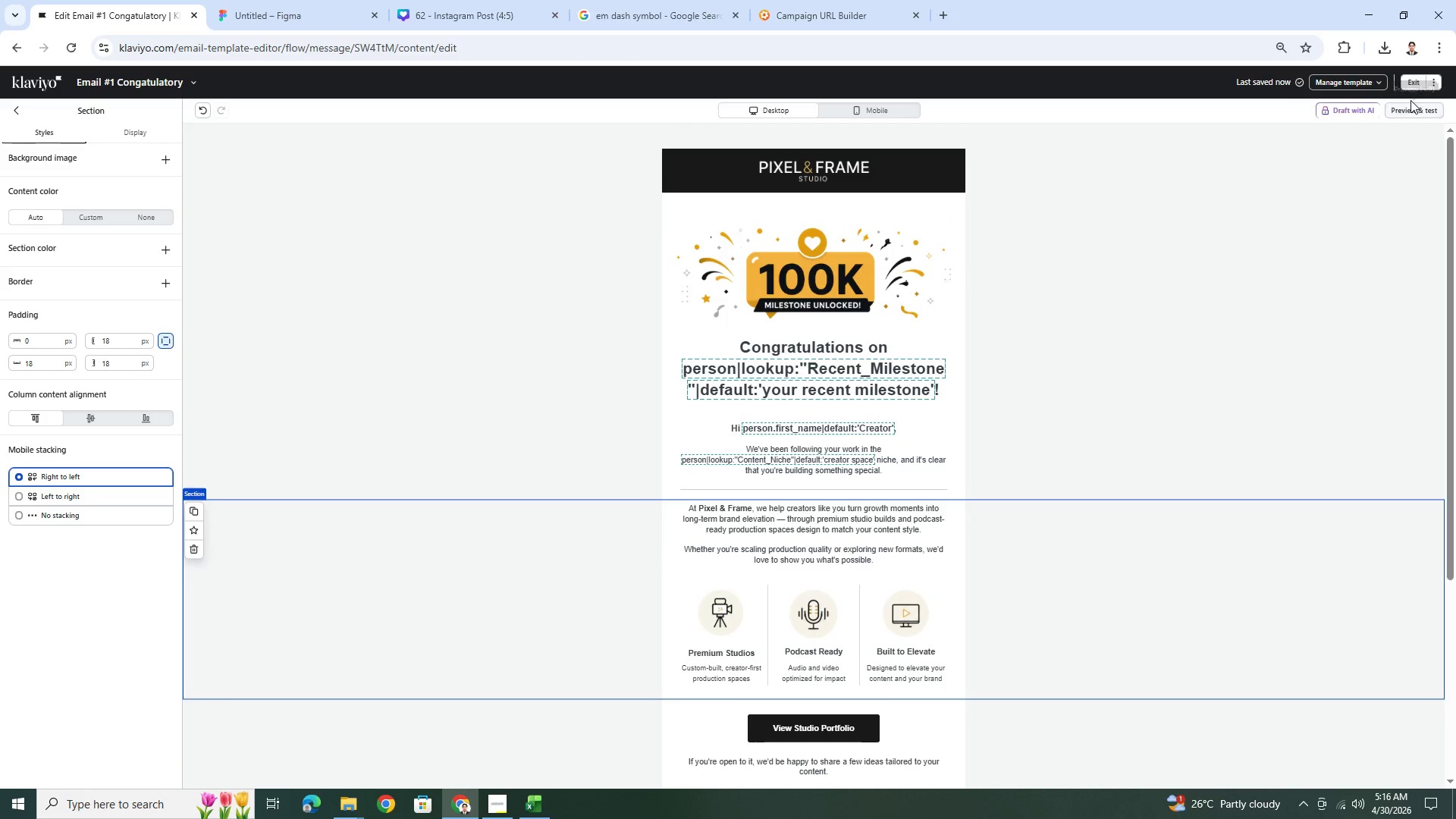 
left_click([1408, 86])
 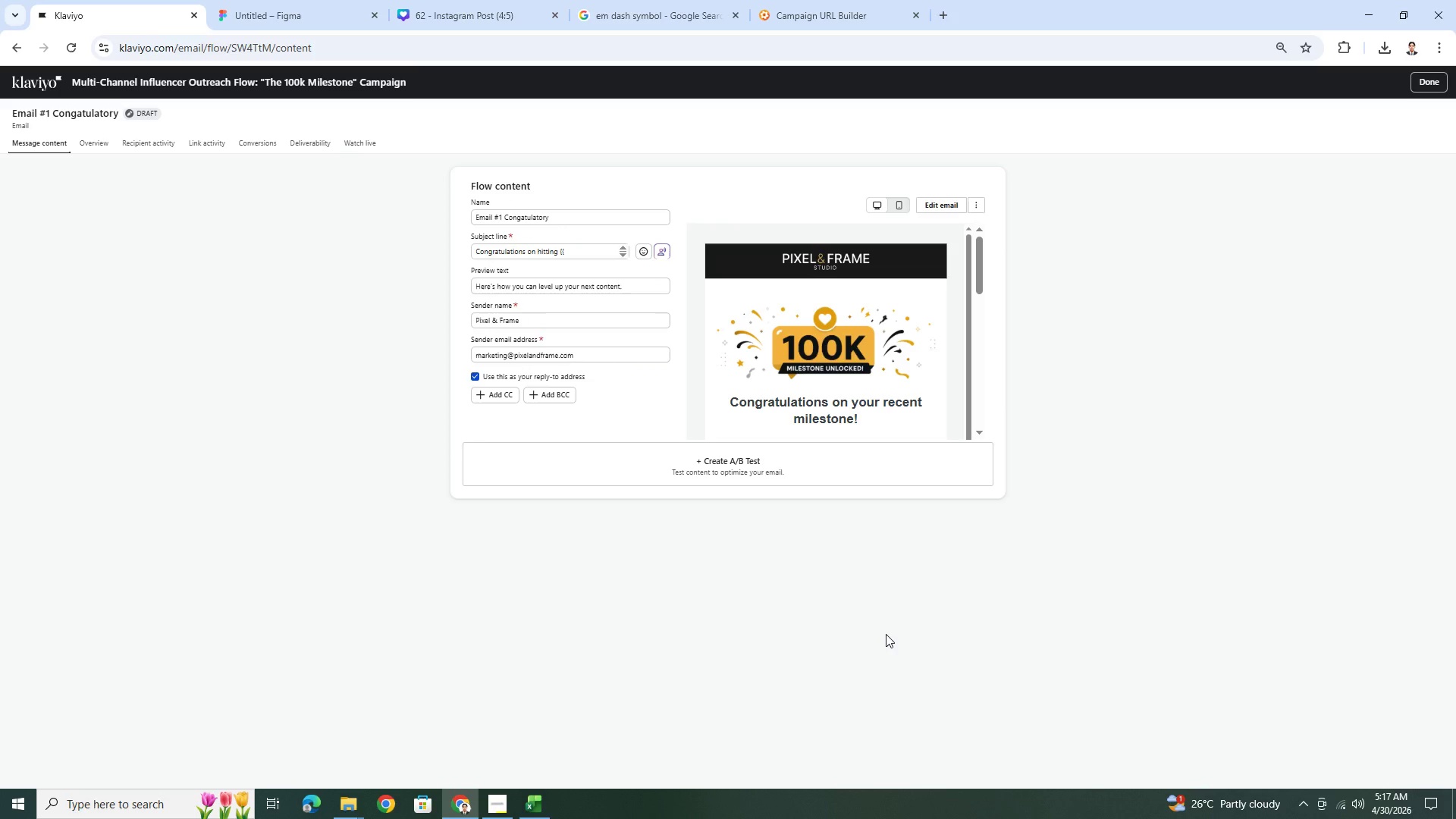 
wait(10.98)
 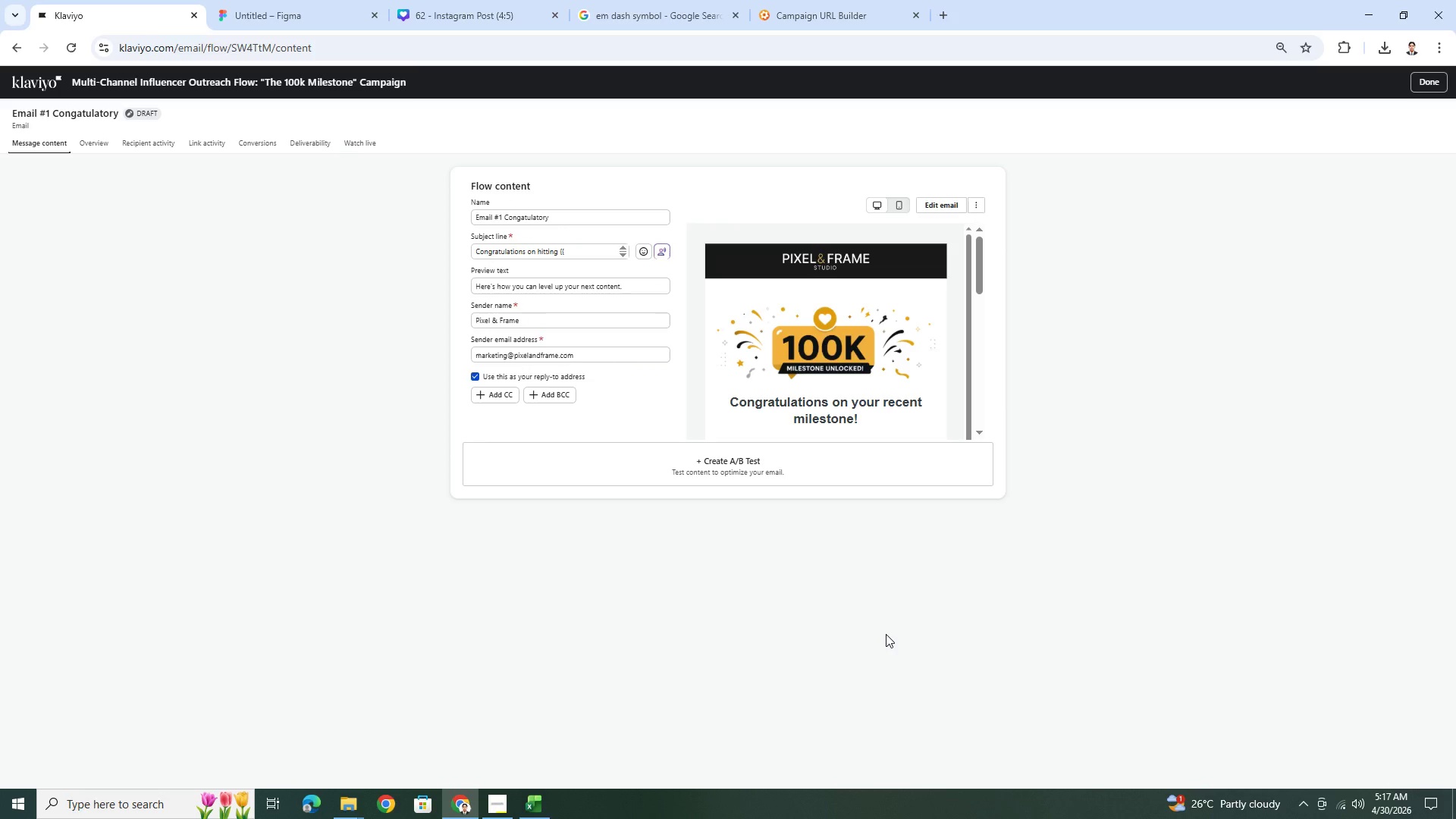 
scroll: coordinate [592, 255], scroll_direction: down, amount: 2.0
 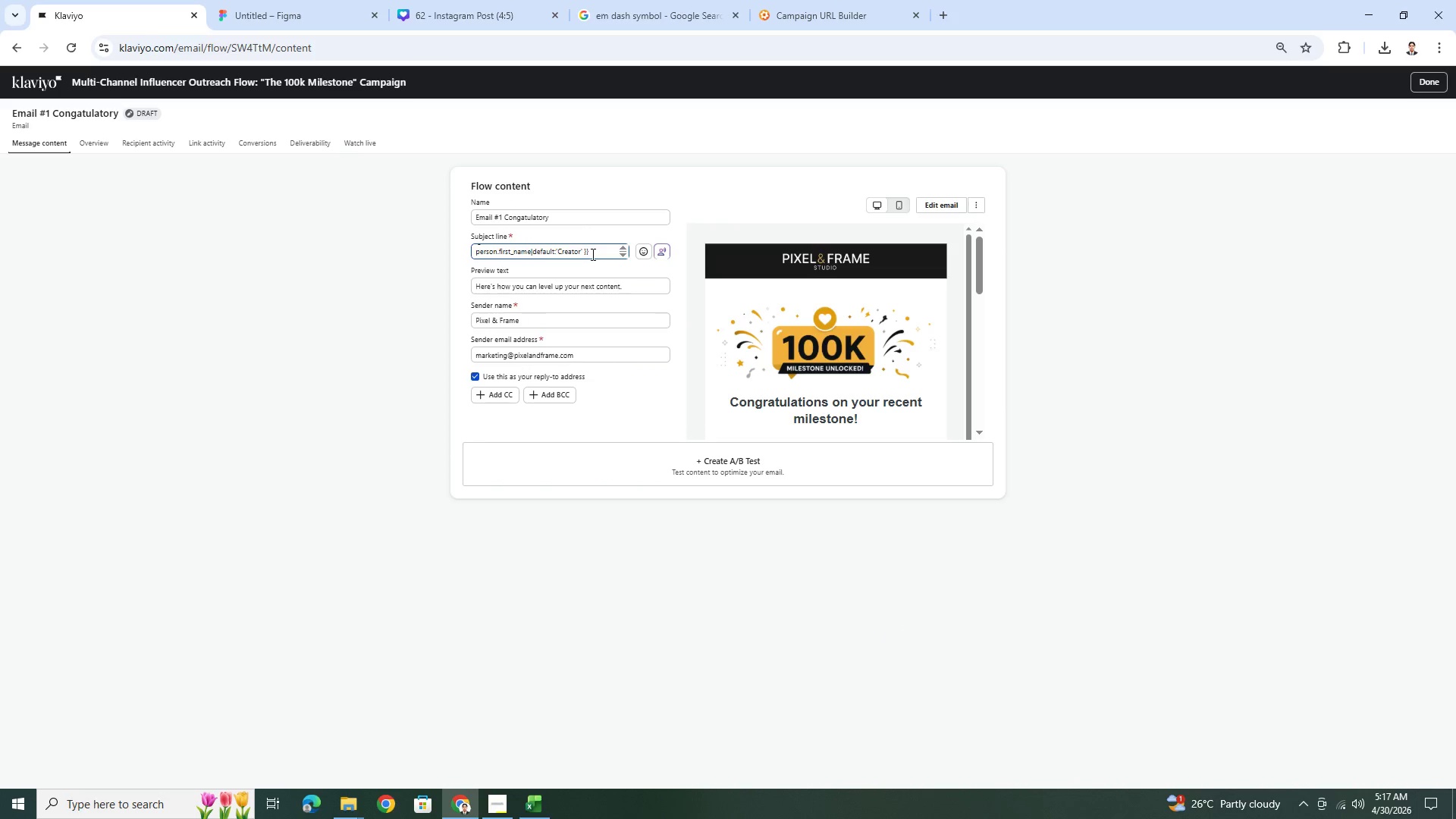 
scroll: coordinate [592, 254], scroll_direction: up, amount: 1.0
 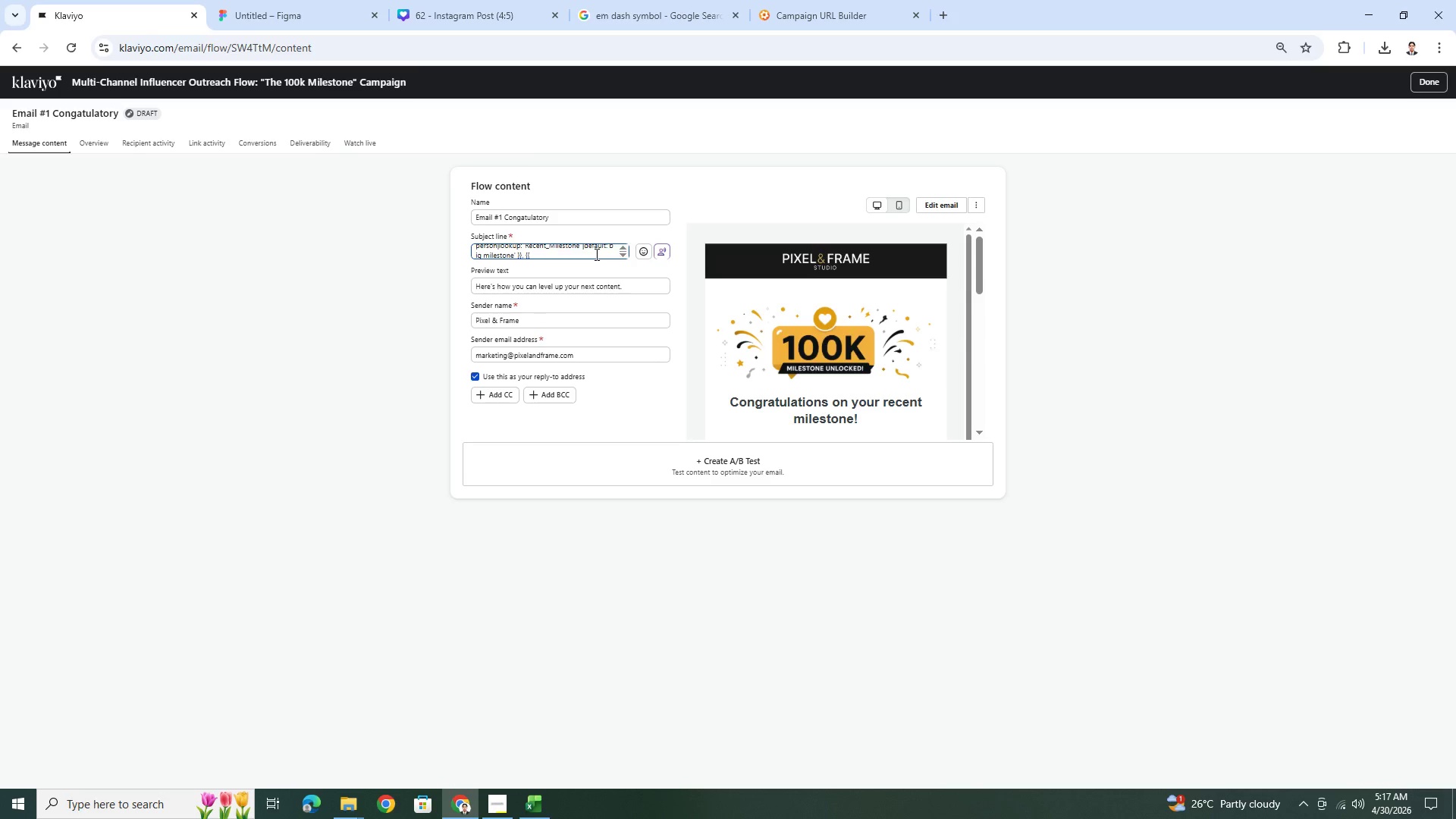 
scroll: coordinate [595, 254], scroll_direction: down, amount: 1.0
 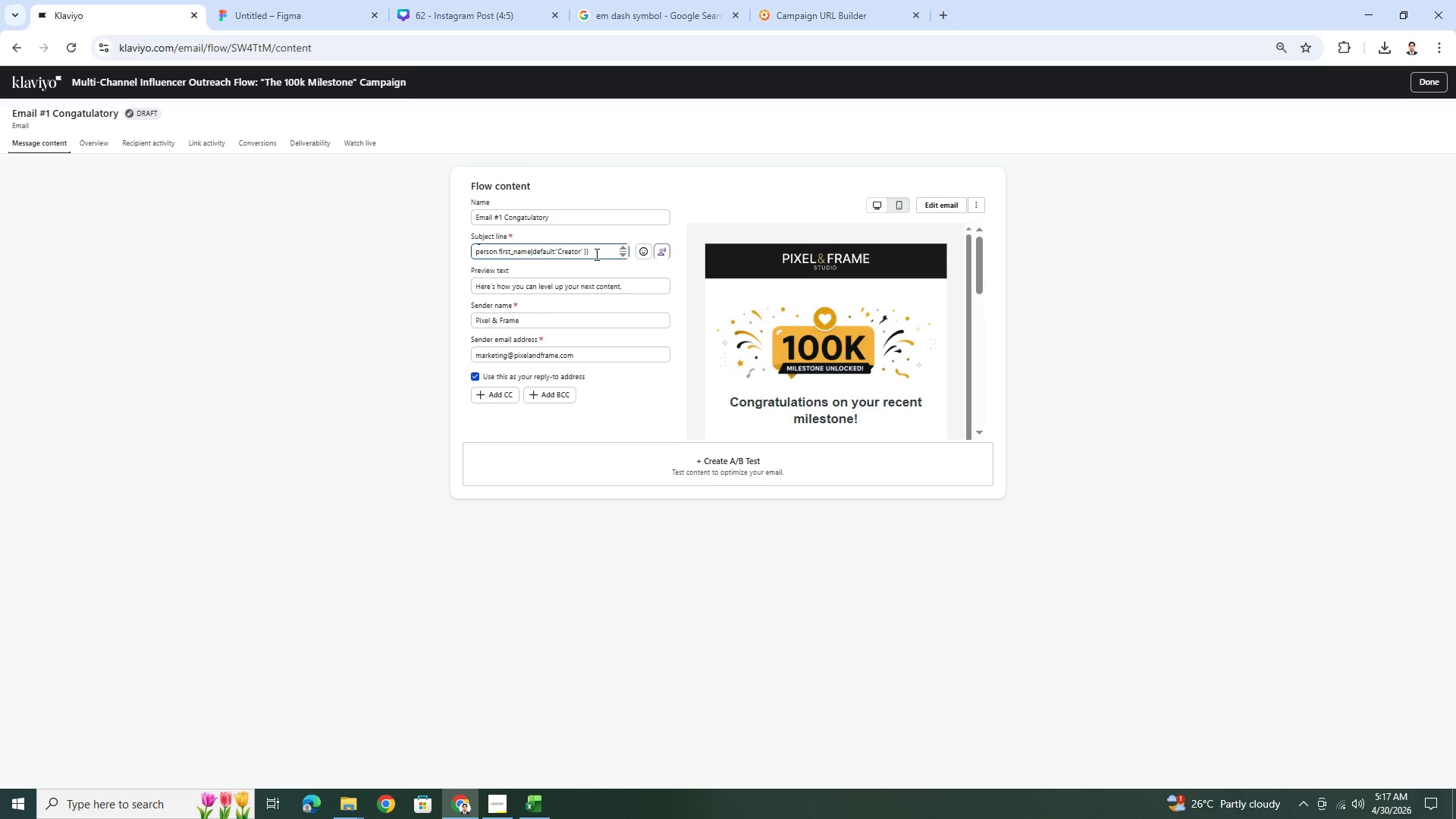 
scroll: coordinate [595, 254], scroll_direction: up, amount: 1.0
 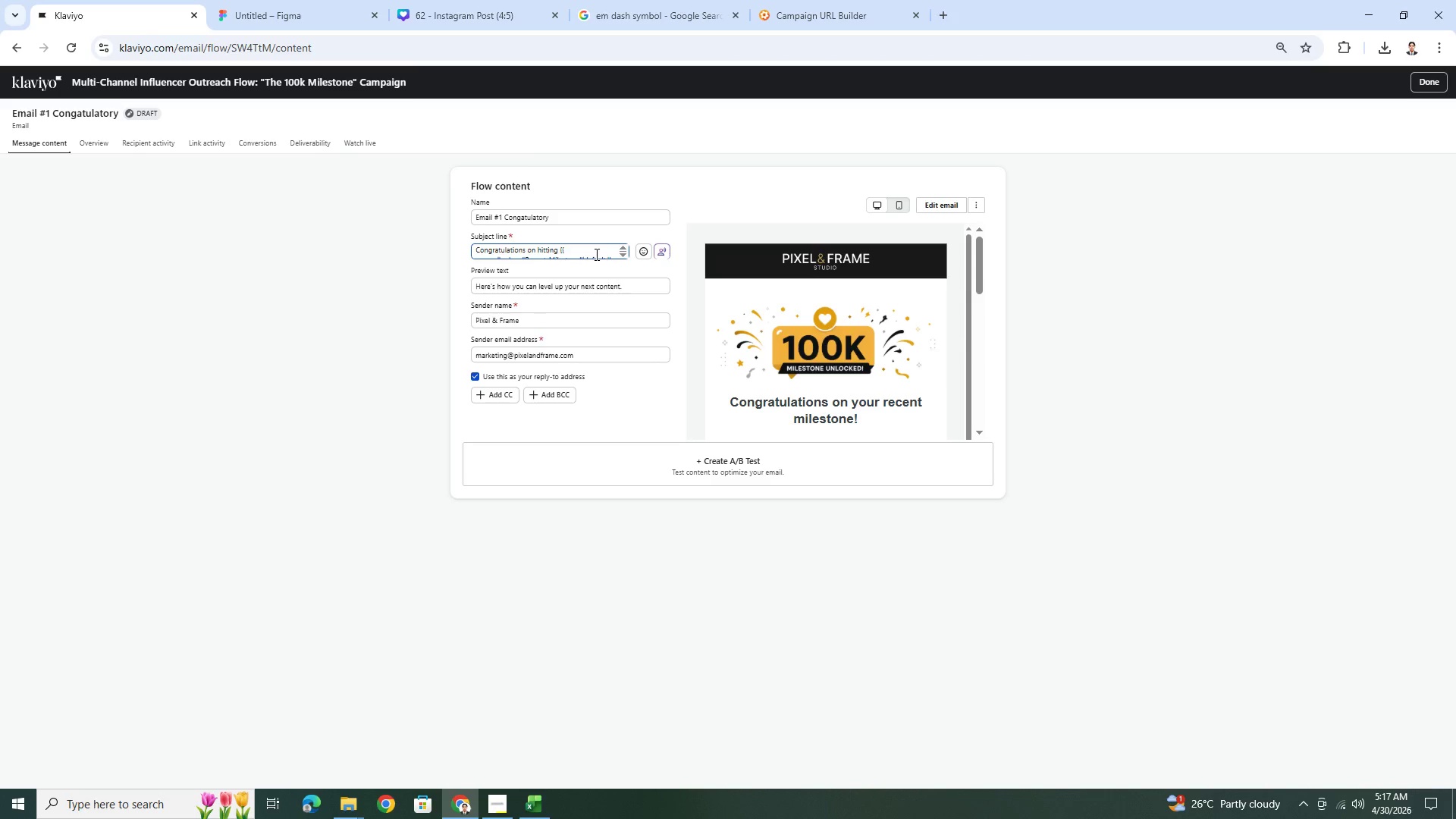 
scroll: coordinate [595, 254], scroll_direction: down, amount: 1.0
 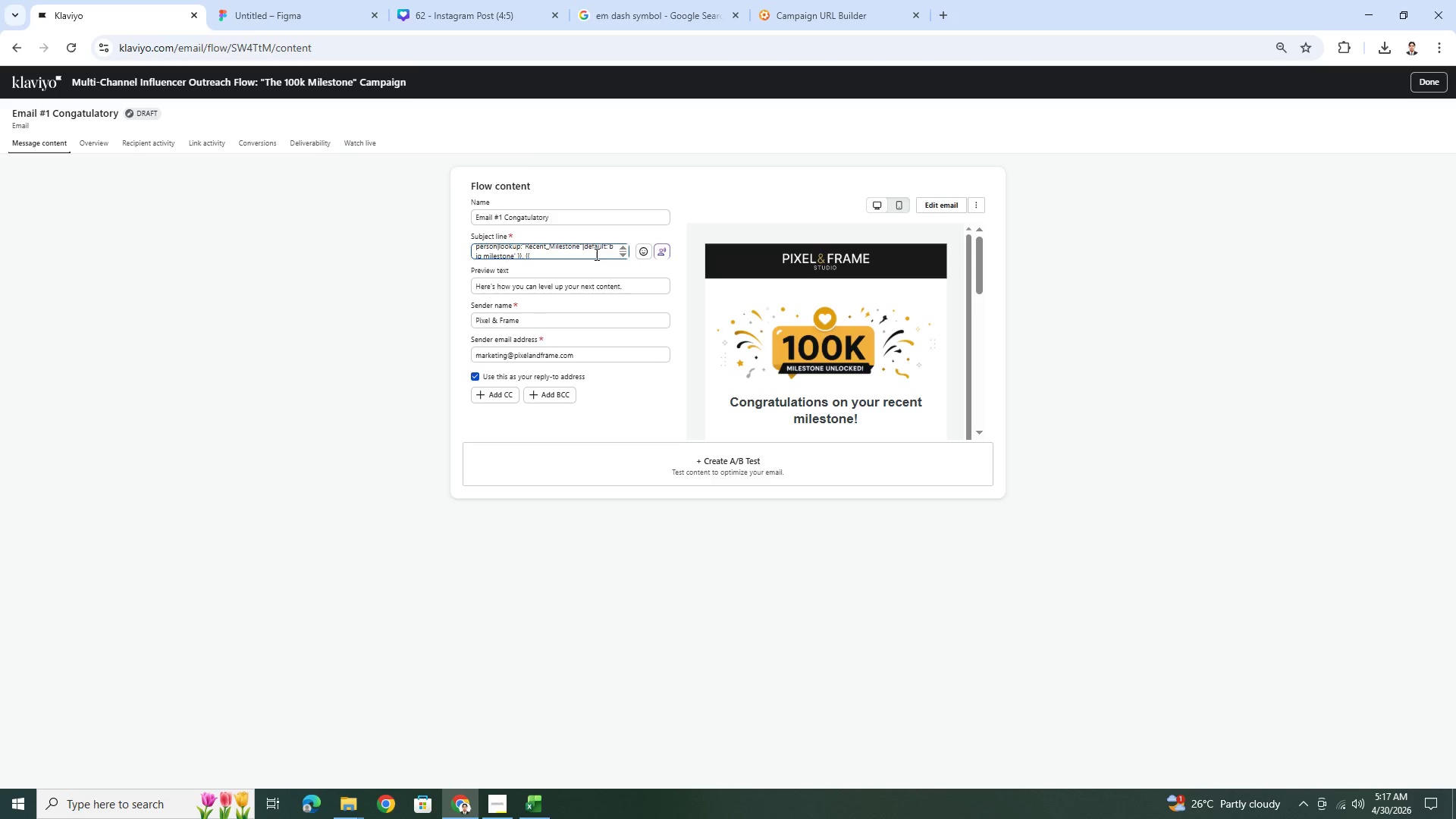 
scroll: coordinate [595, 254], scroll_direction: up, amount: 1.0
 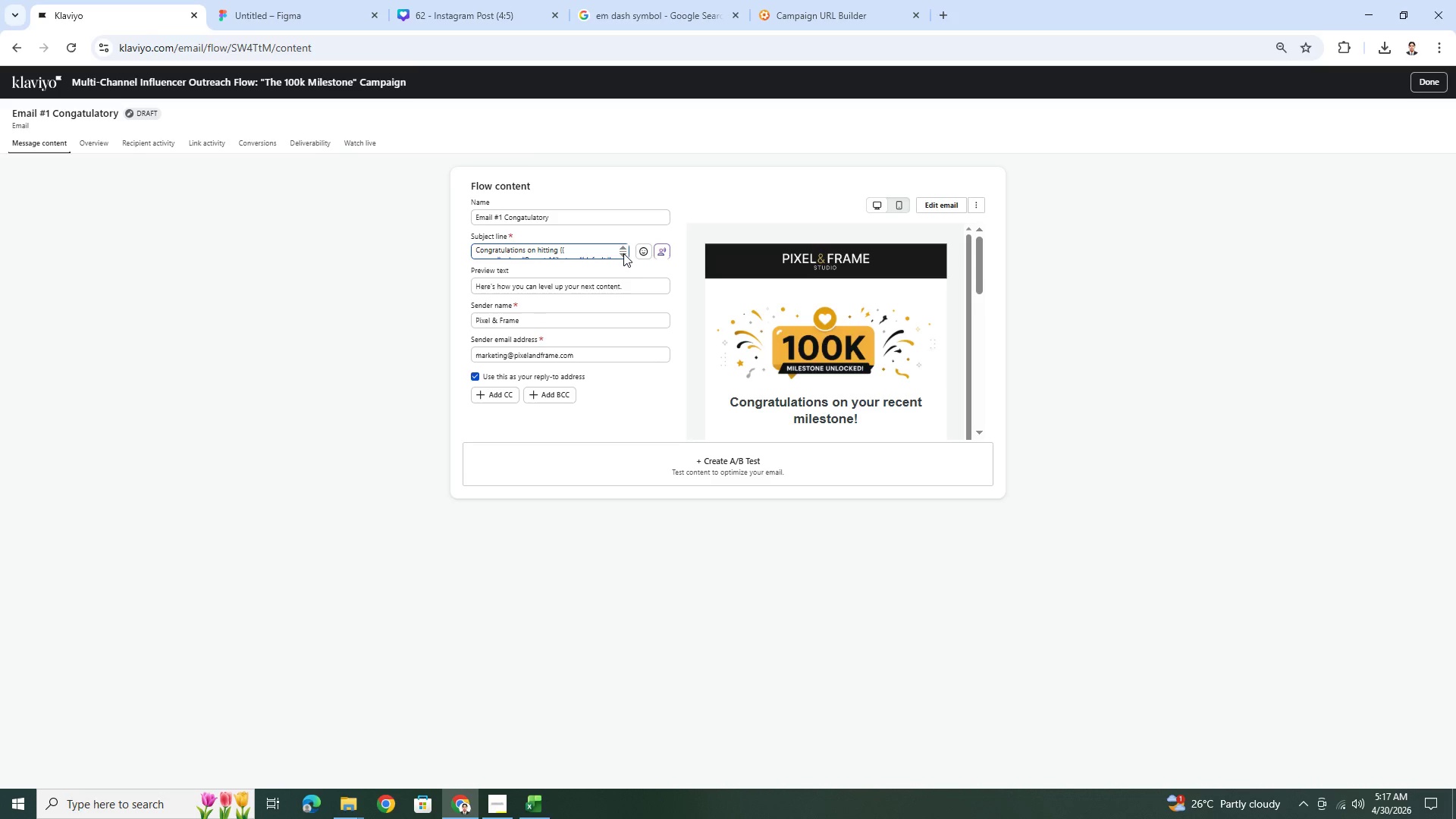 
left_click([623, 253])
 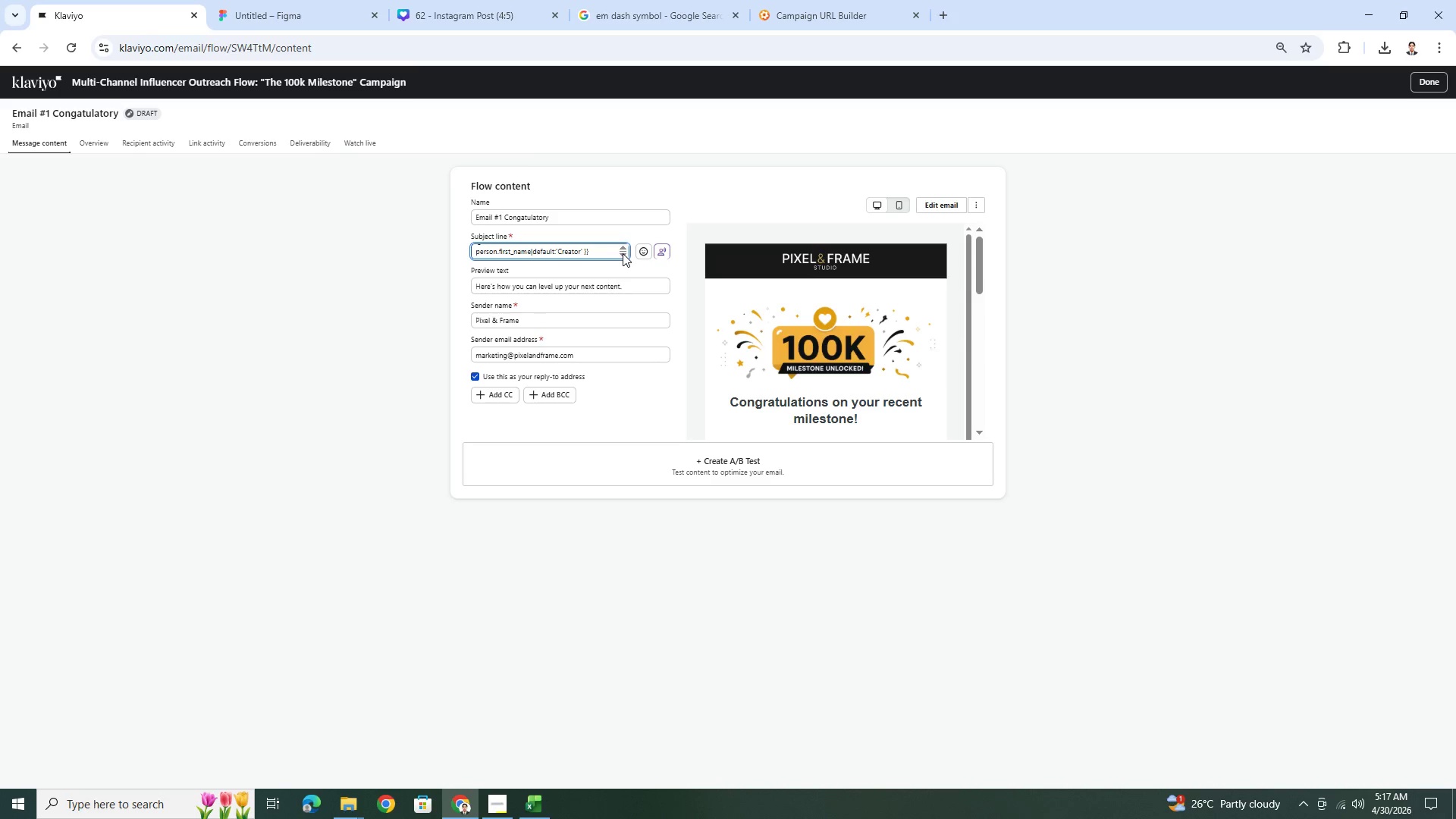 
left_click([623, 253])
 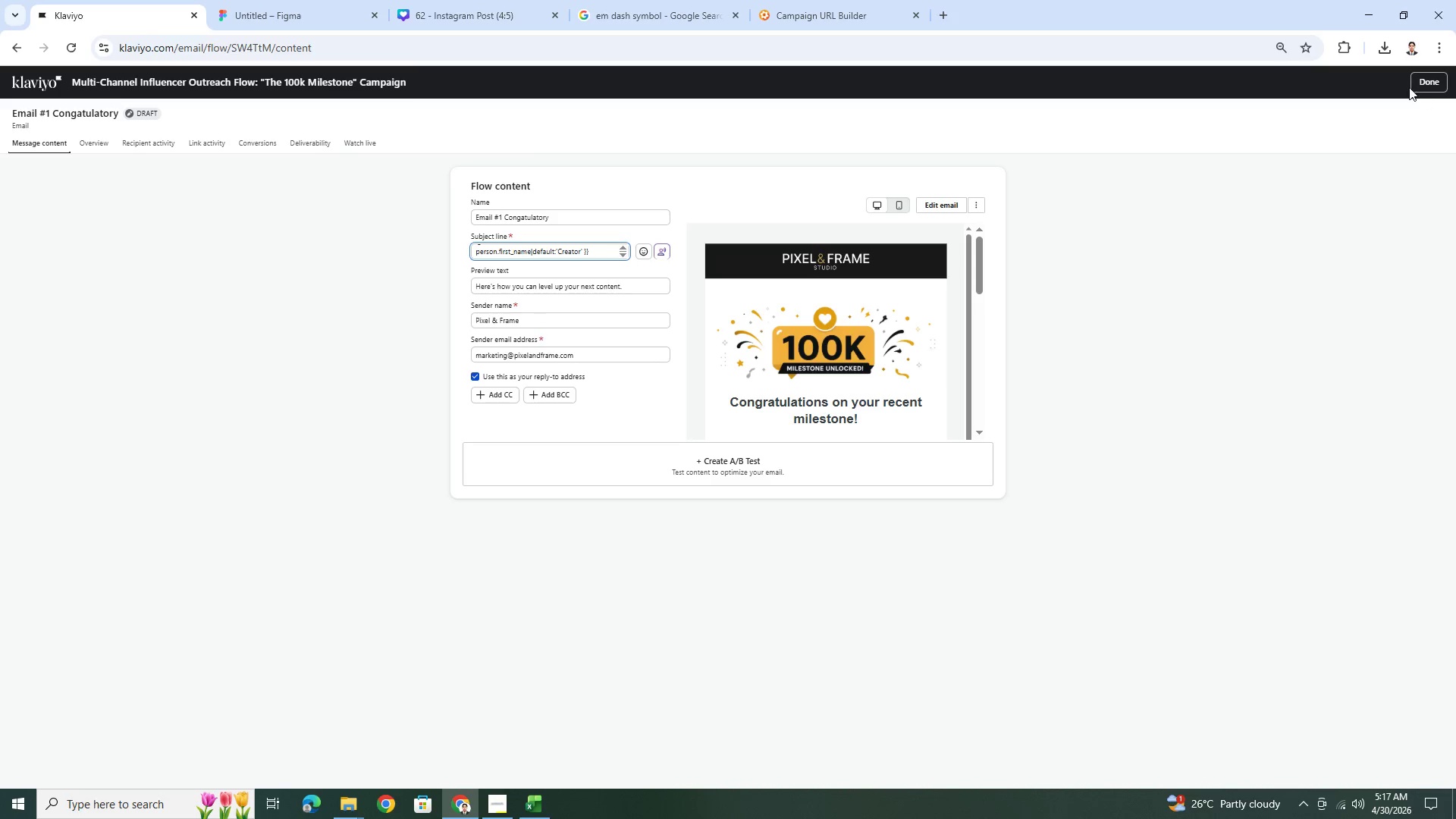 
left_click([1417, 84])
 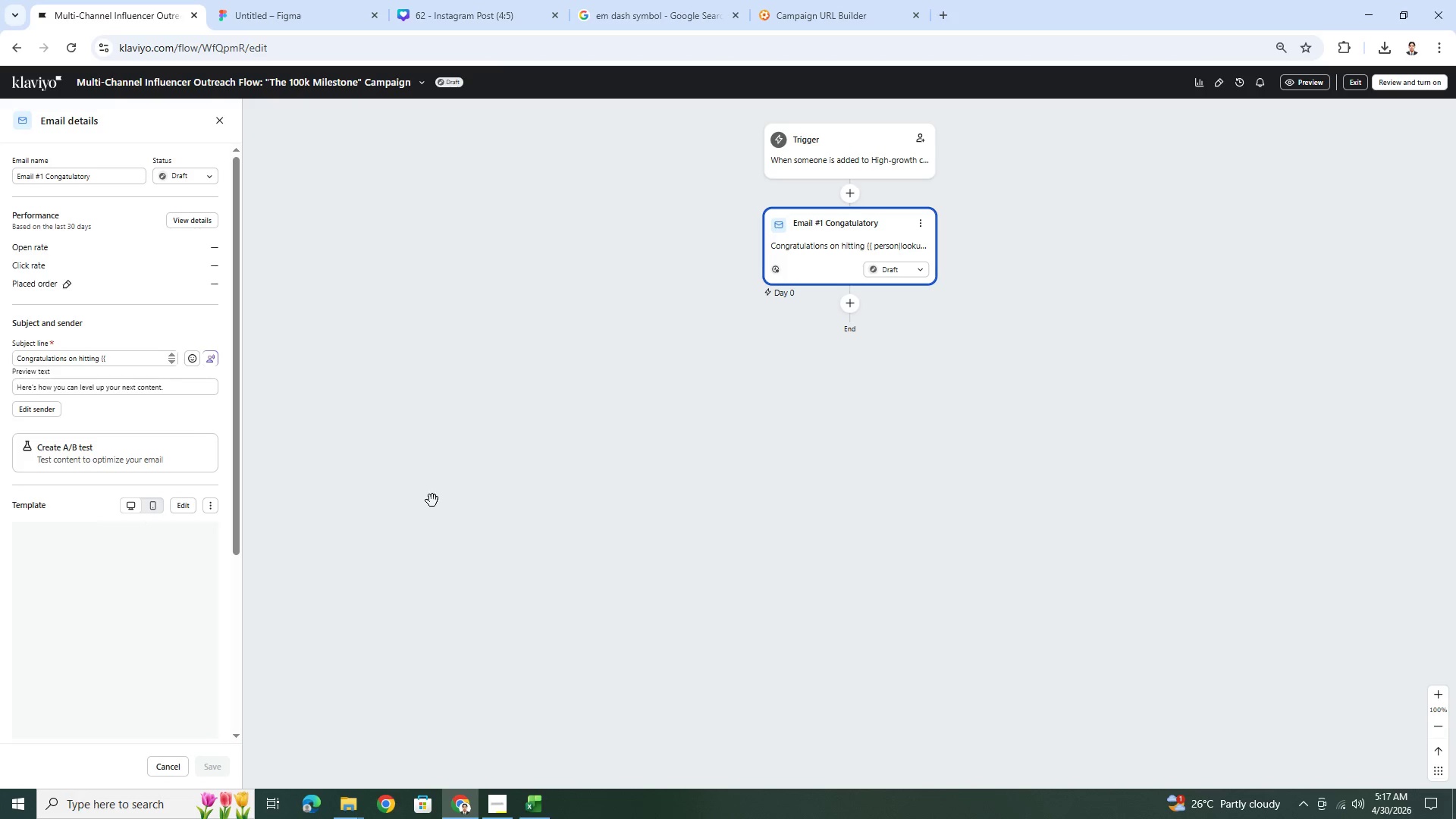 
wait(8.74)
 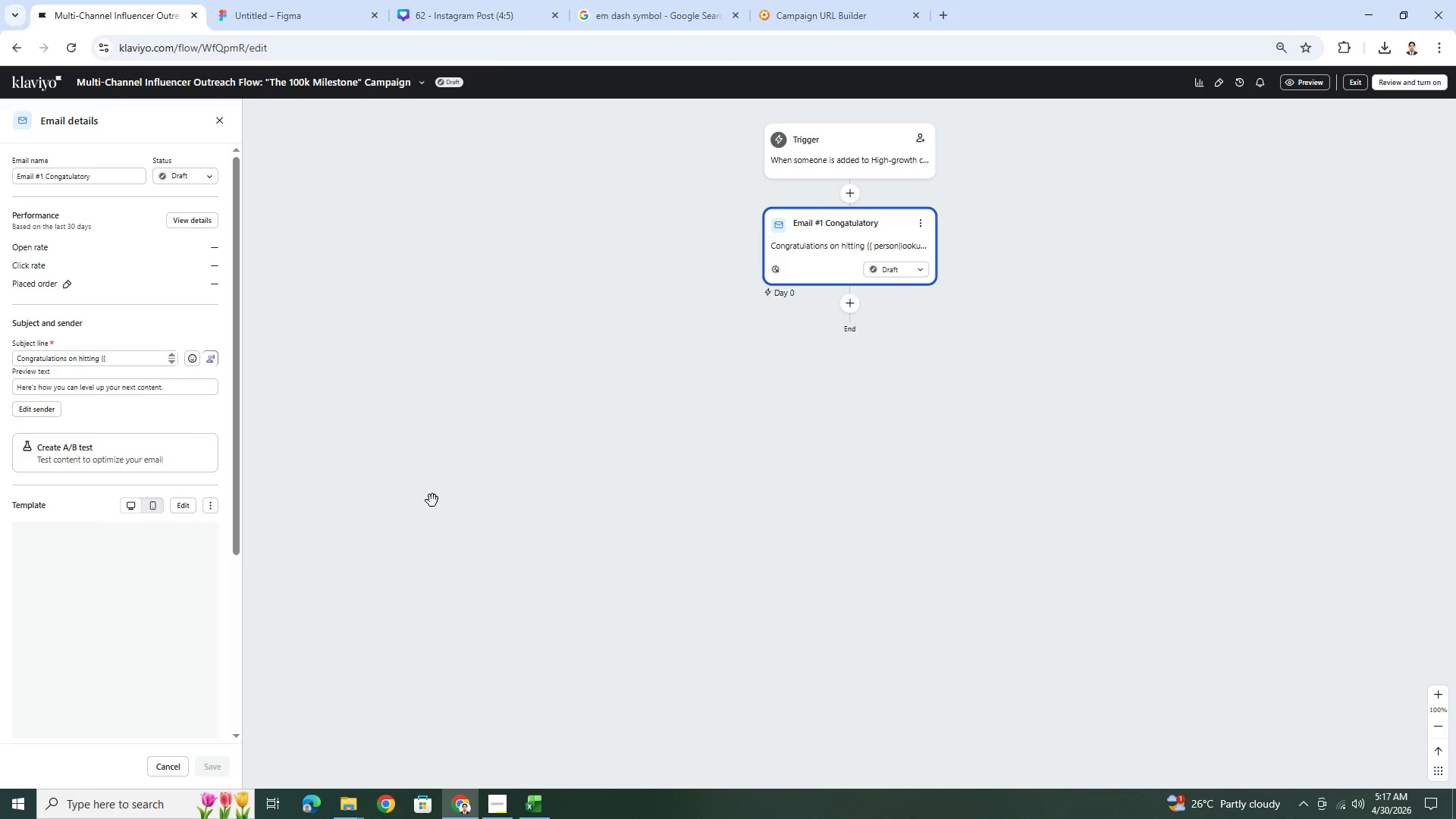 
scroll: coordinate [848, 420], scroll_direction: down, amount: 2.0
 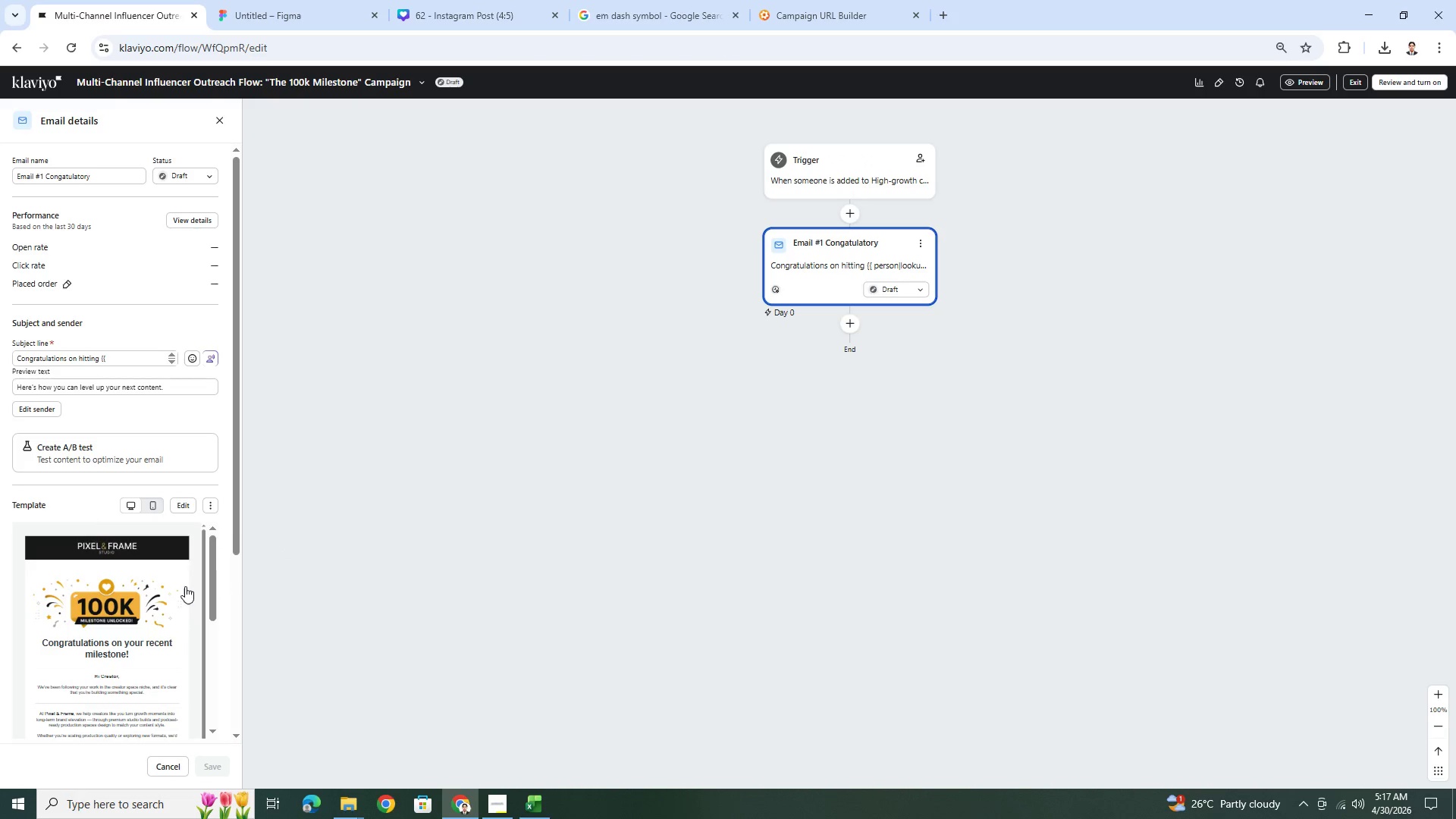 
scroll: coordinate [190, 586], scroll_direction: none, amount: 0.0
 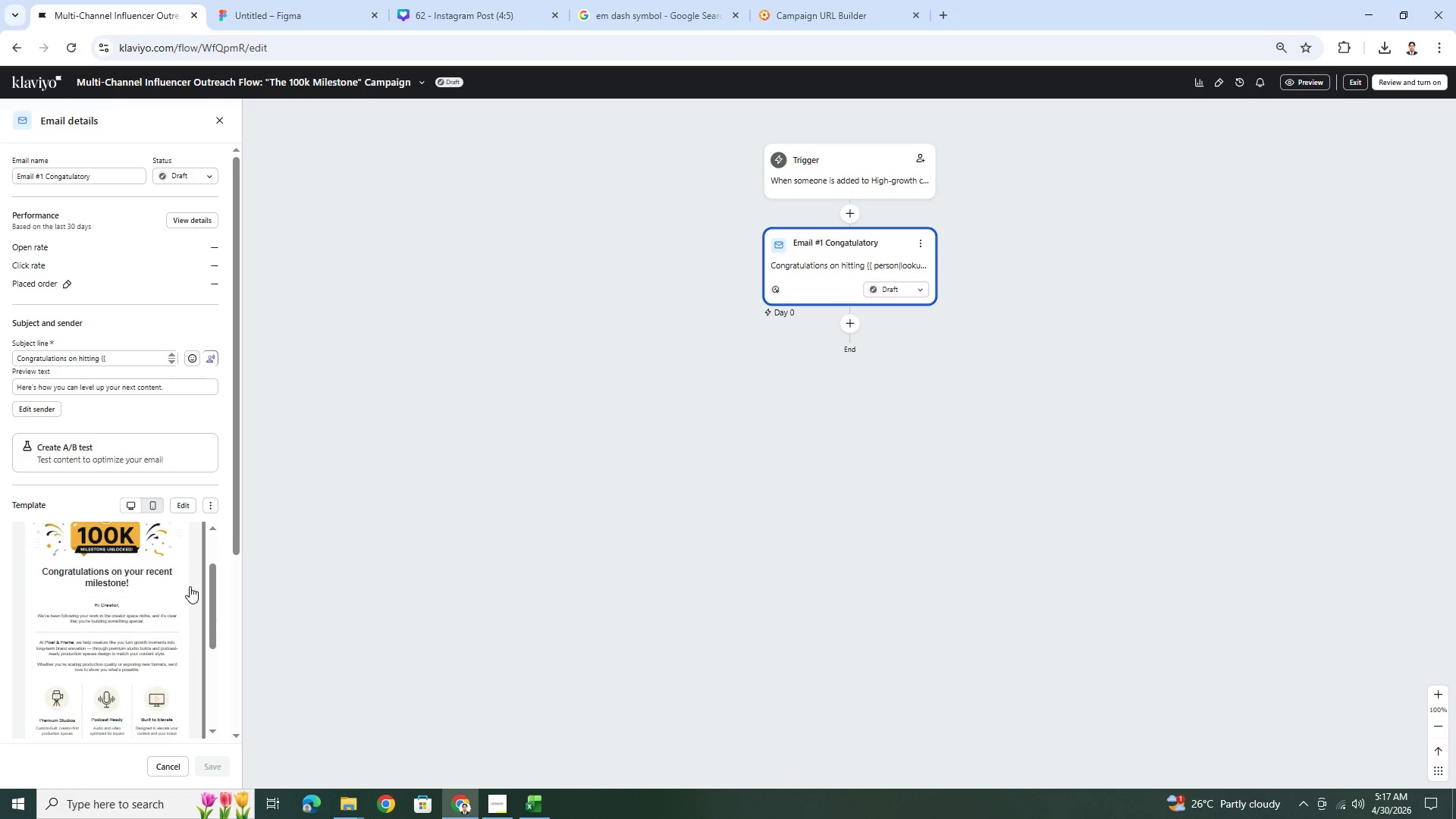 
scroll: coordinate [190, 586], scroll_direction: up, amount: 2.0
 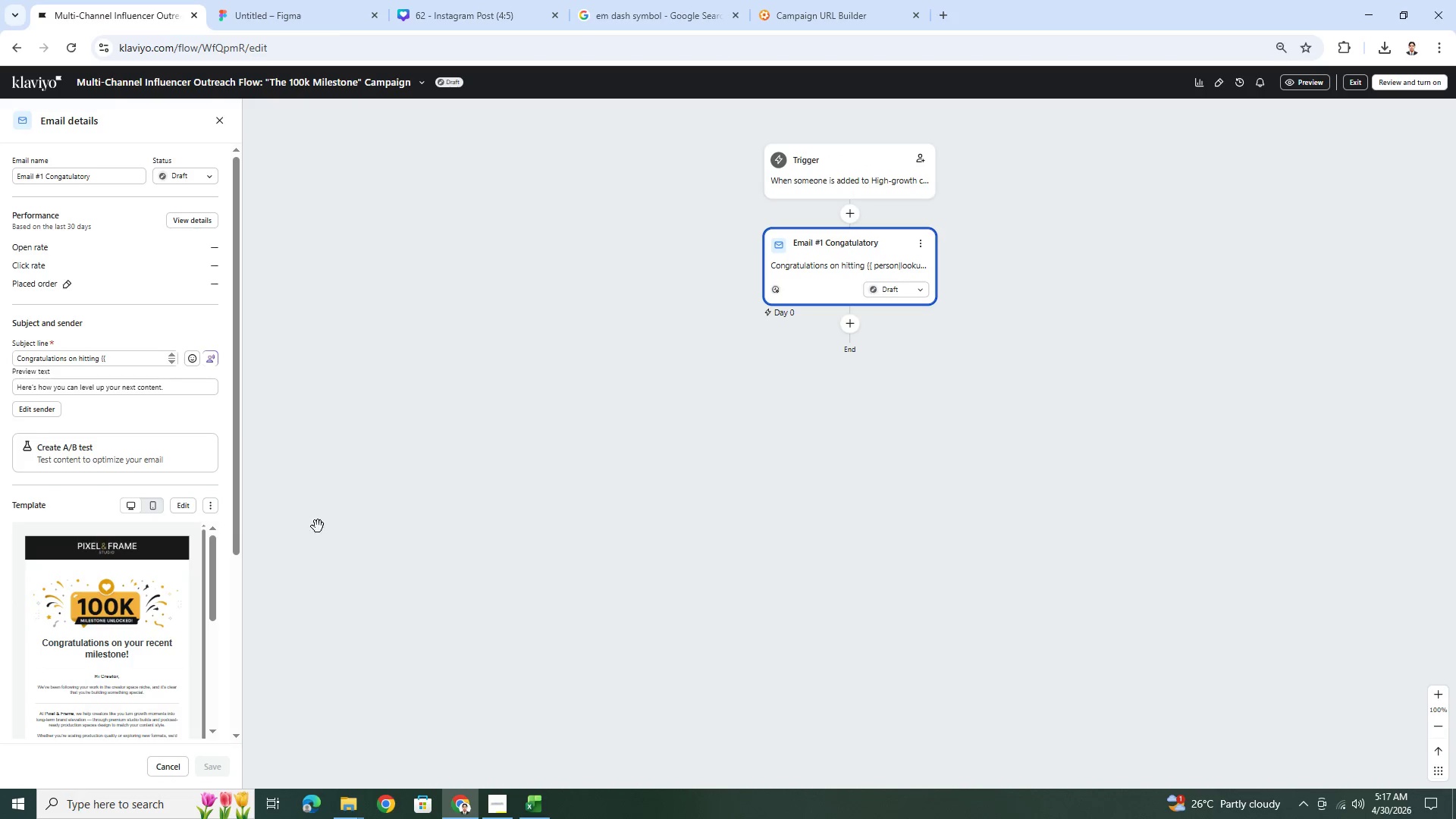 
scroll: coordinate [160, 564], scroll_direction: down, amount: 1.0
 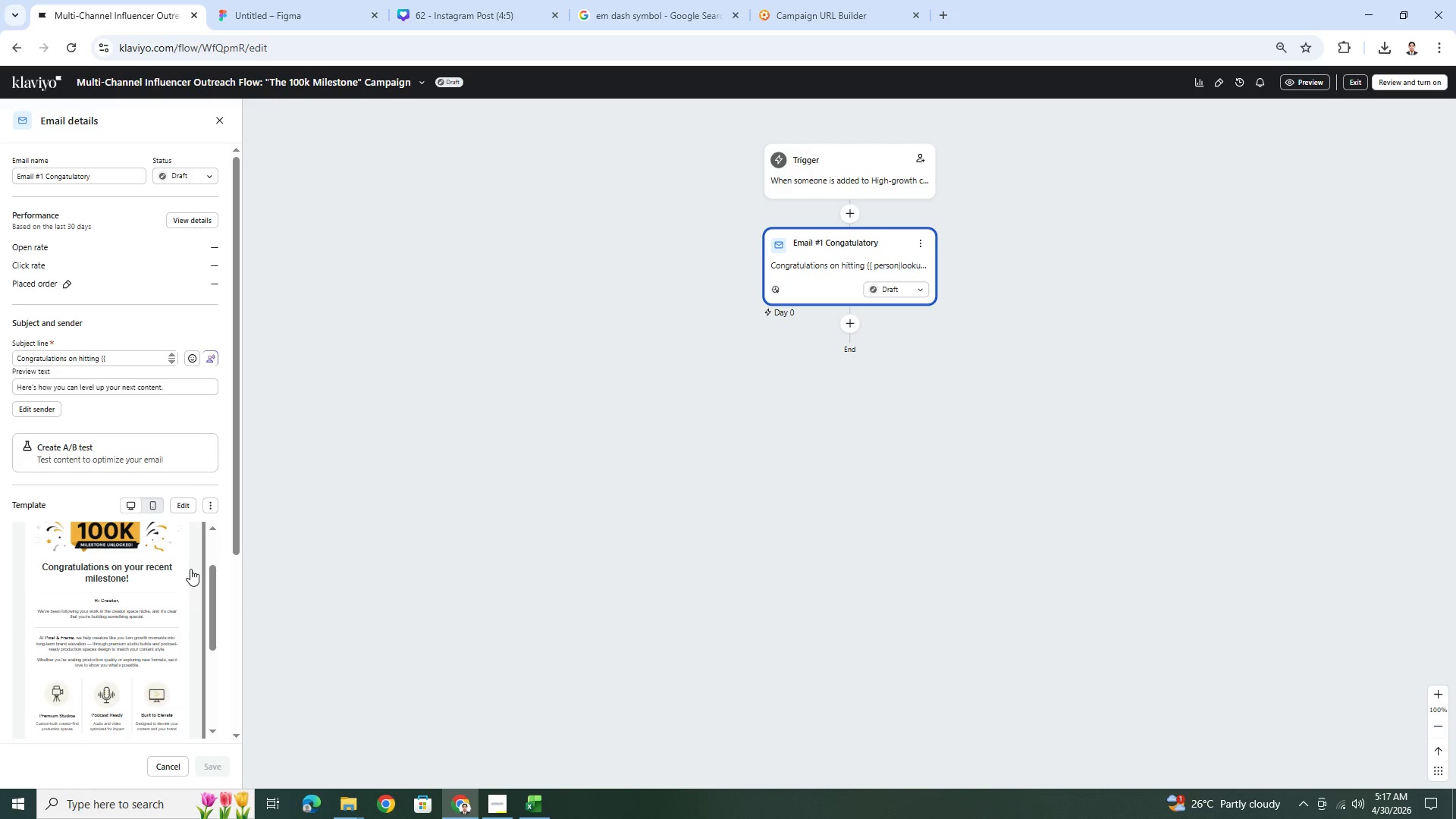 
scroll: coordinate [176, 572], scroll_direction: up, amount: 1.0
 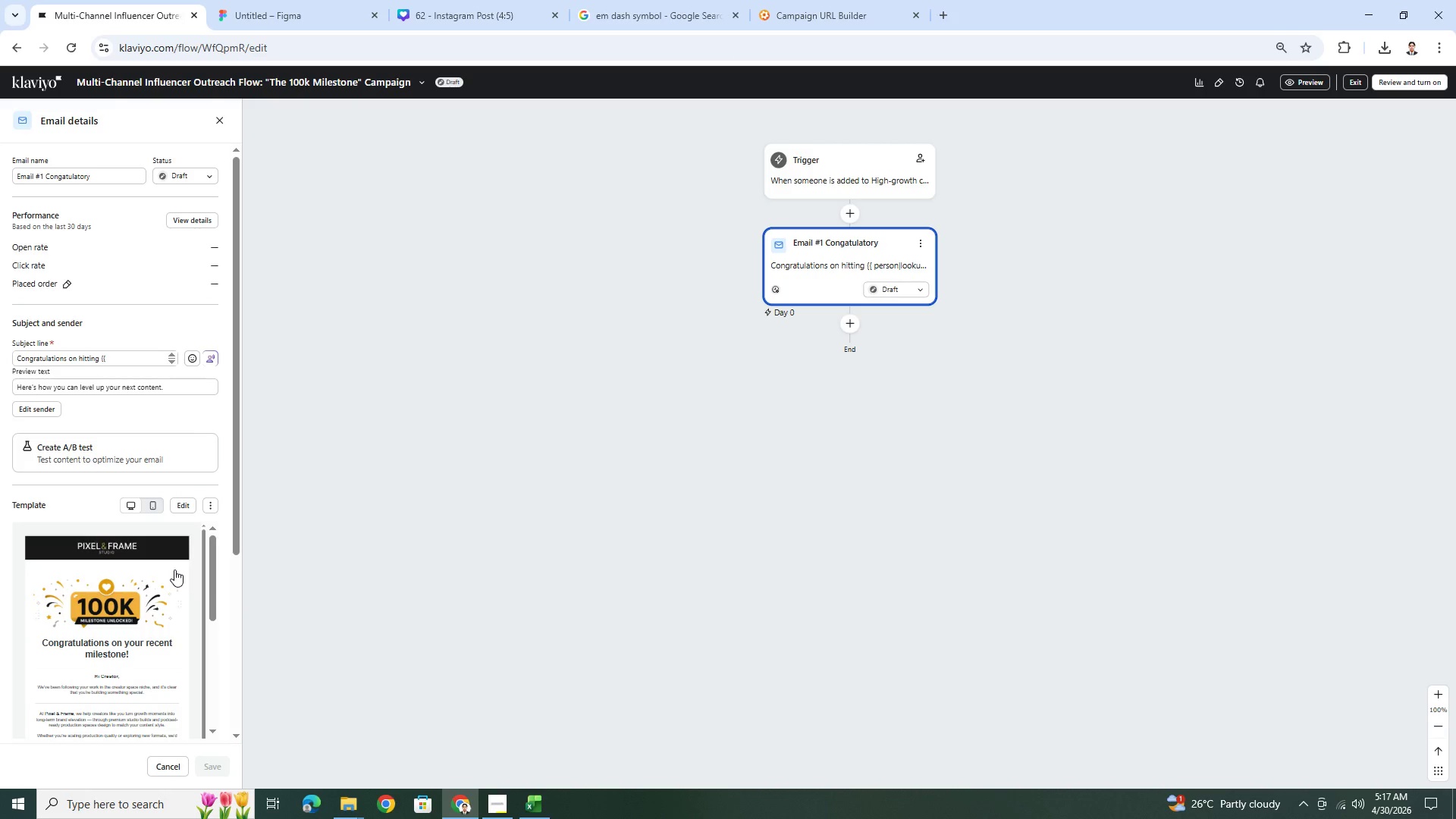 
scroll: coordinate [174, 570], scroll_direction: none, amount: 0.0
 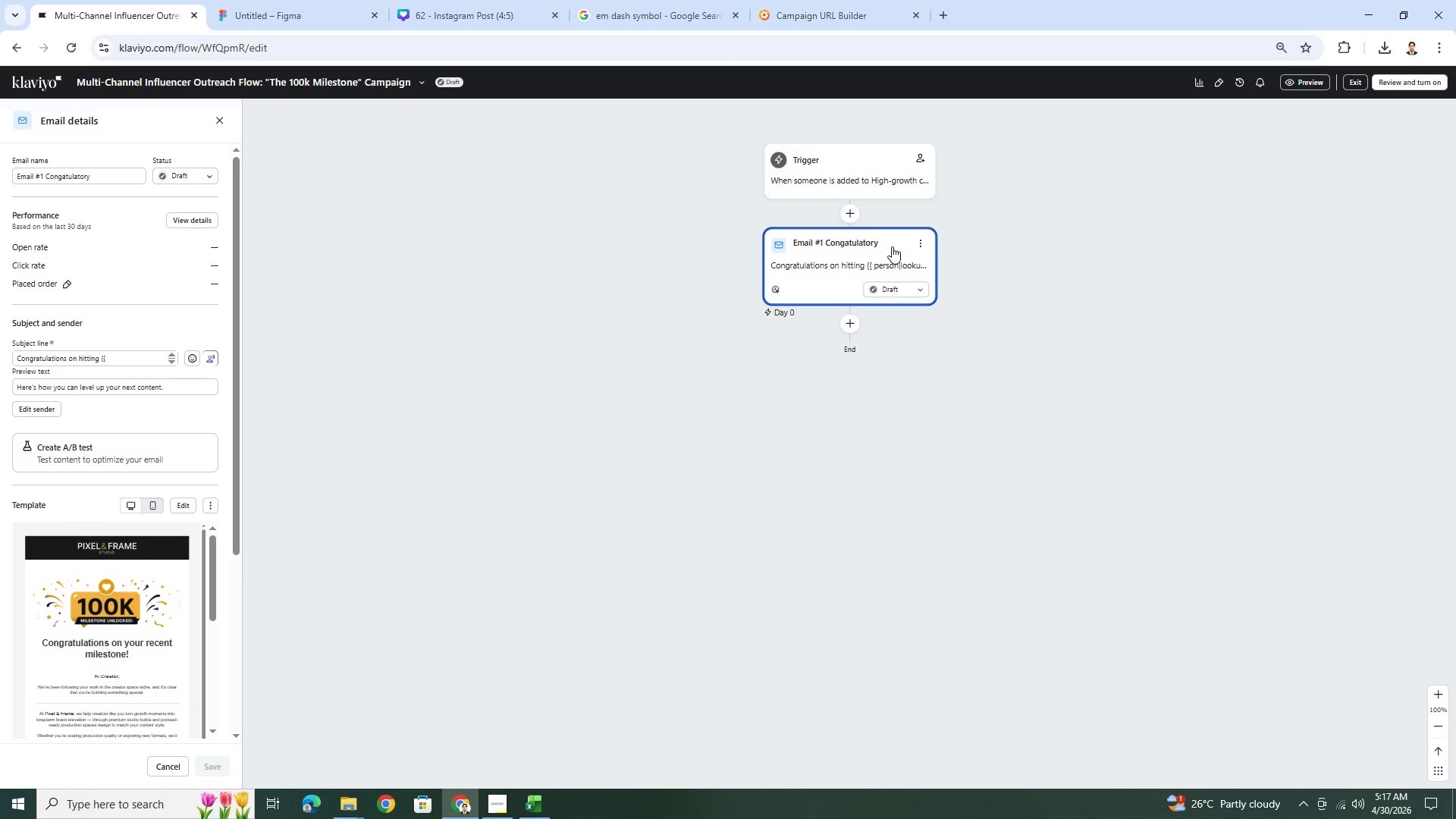 
wait(7.81)
 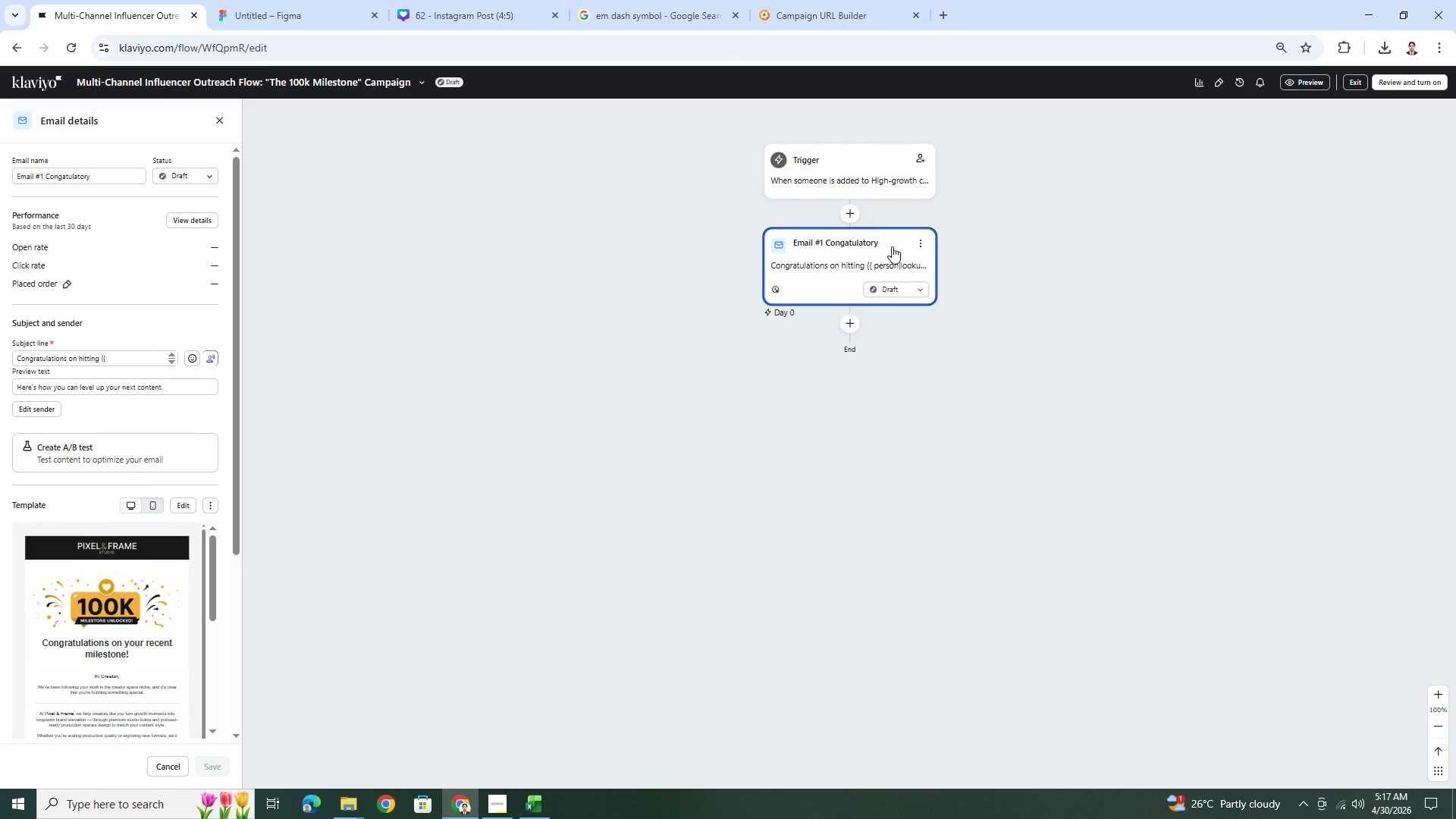 
left_click([501, 811])